 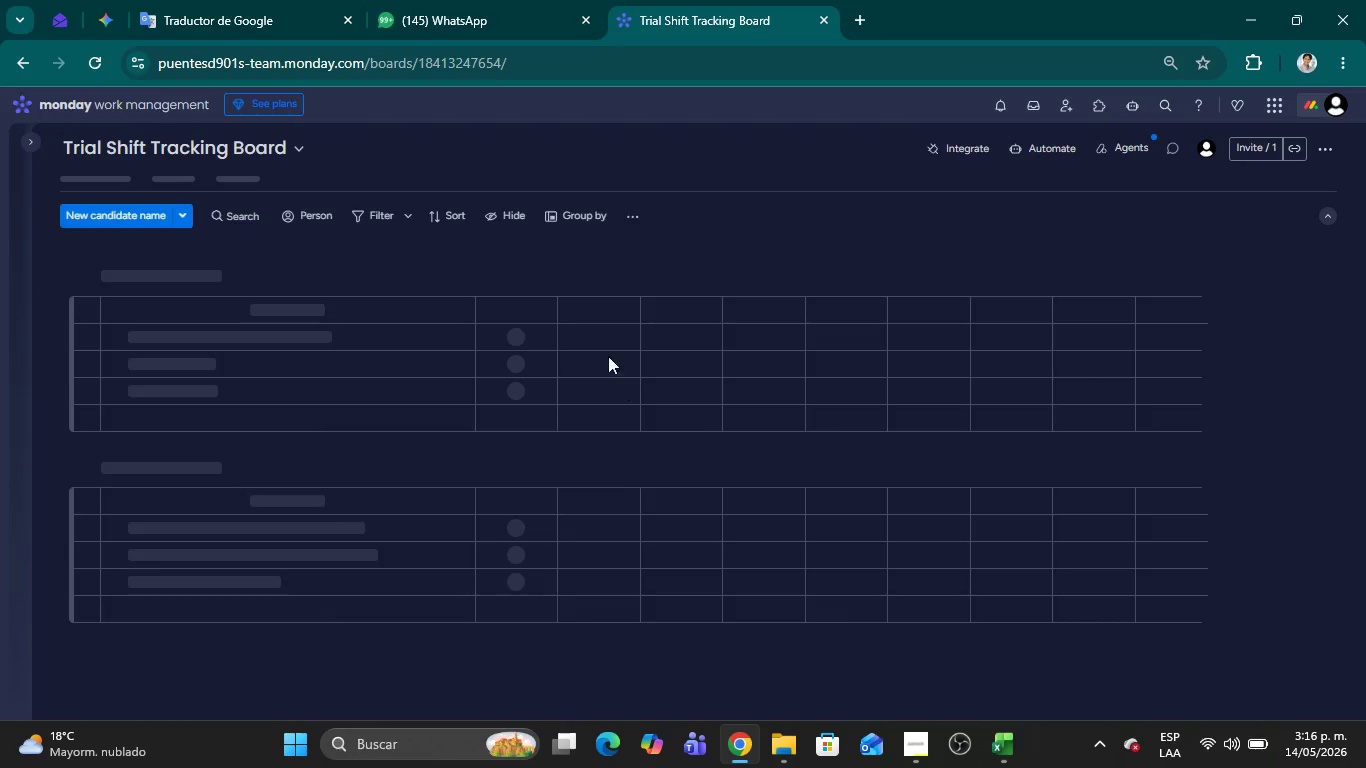 
left_click([1053, 153])
 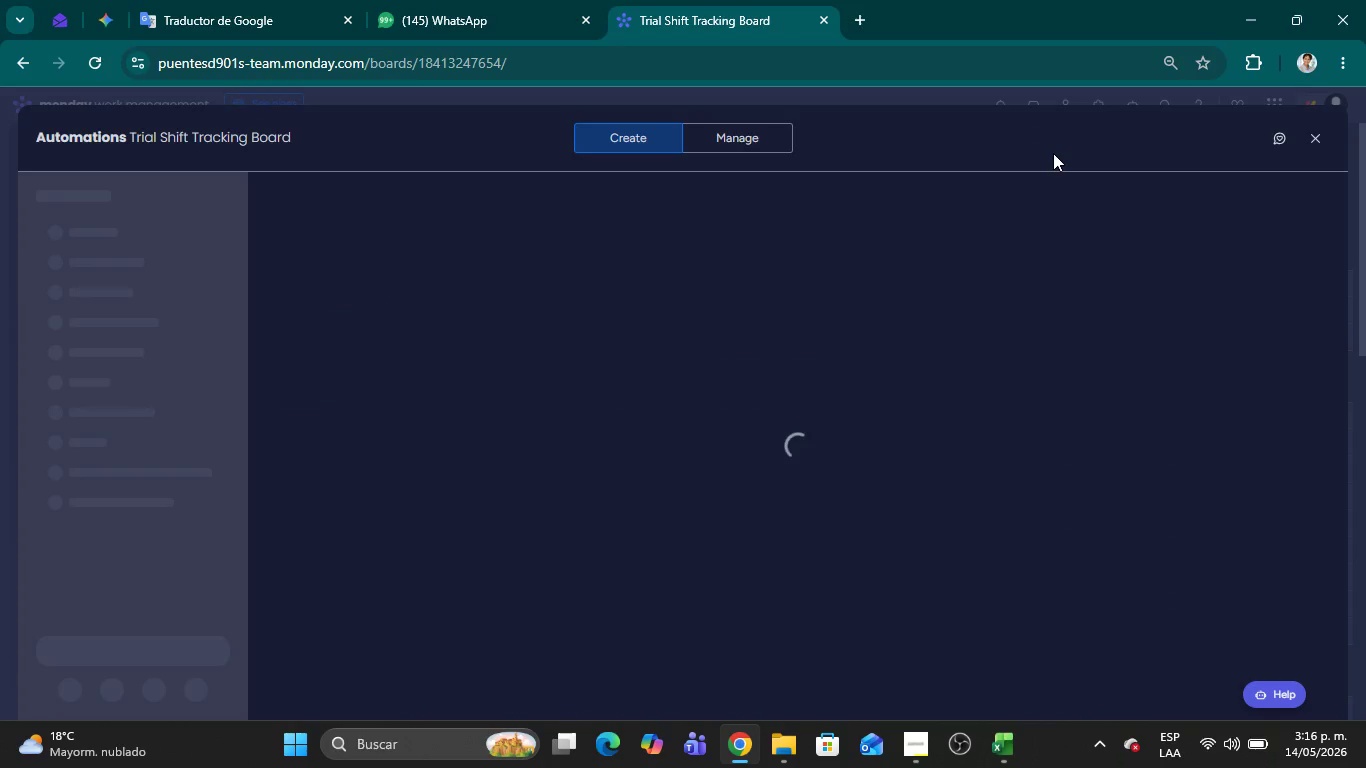 
wait(13.2)
 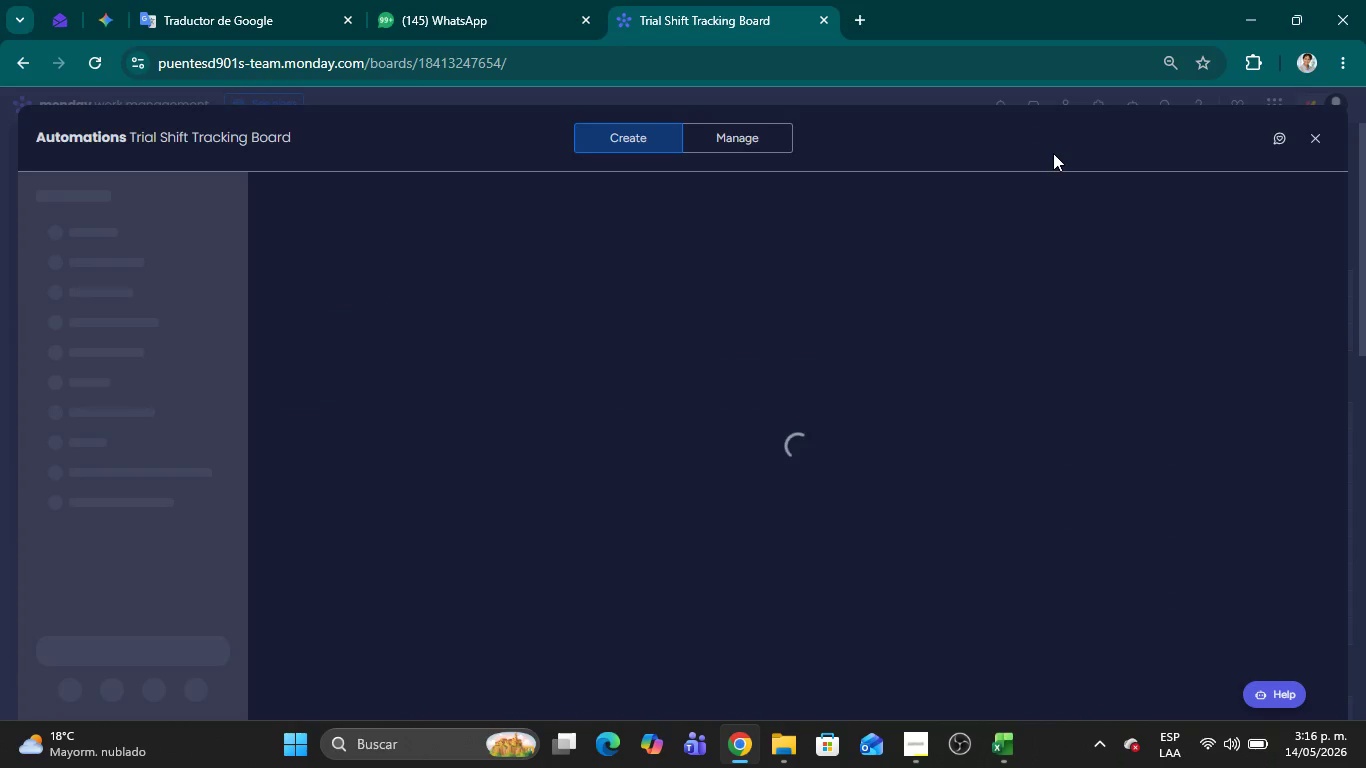 
left_click([784, 125])
 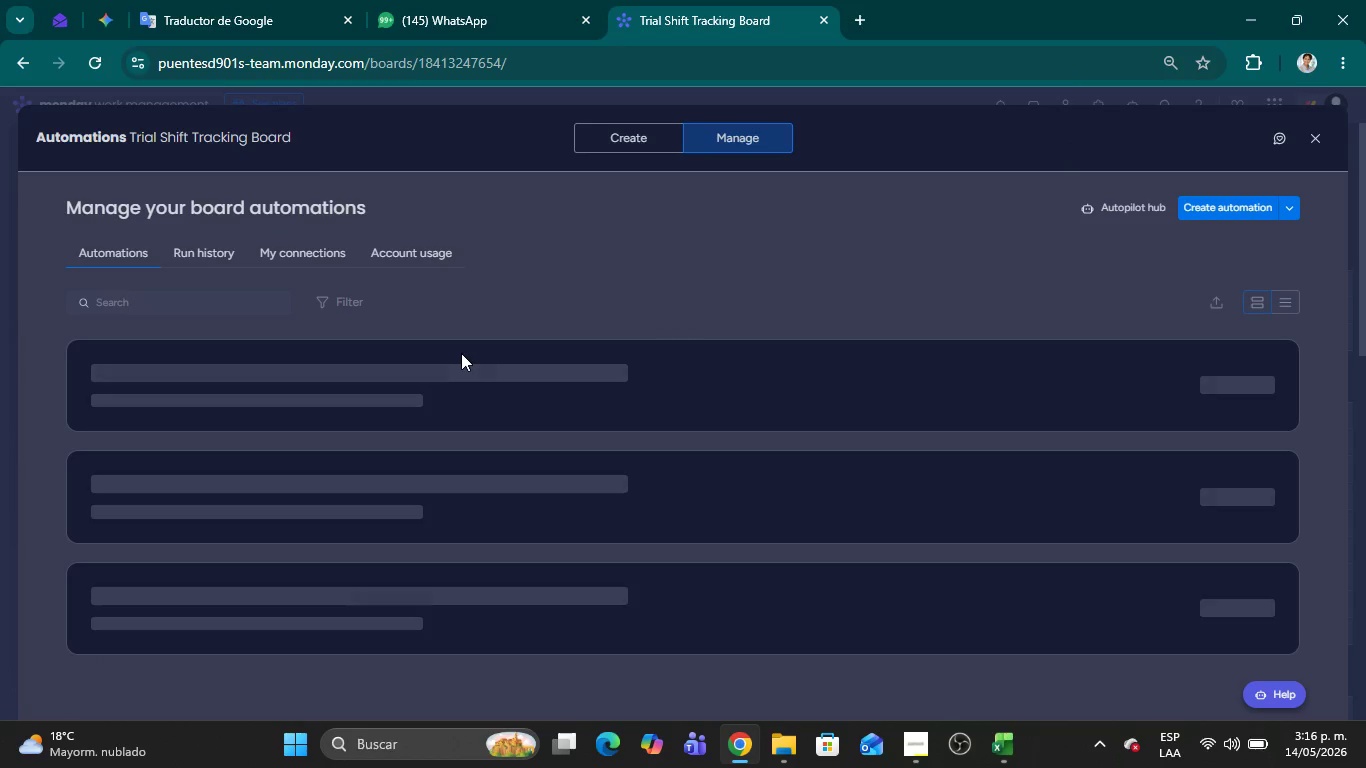 
left_click([631, 145])
 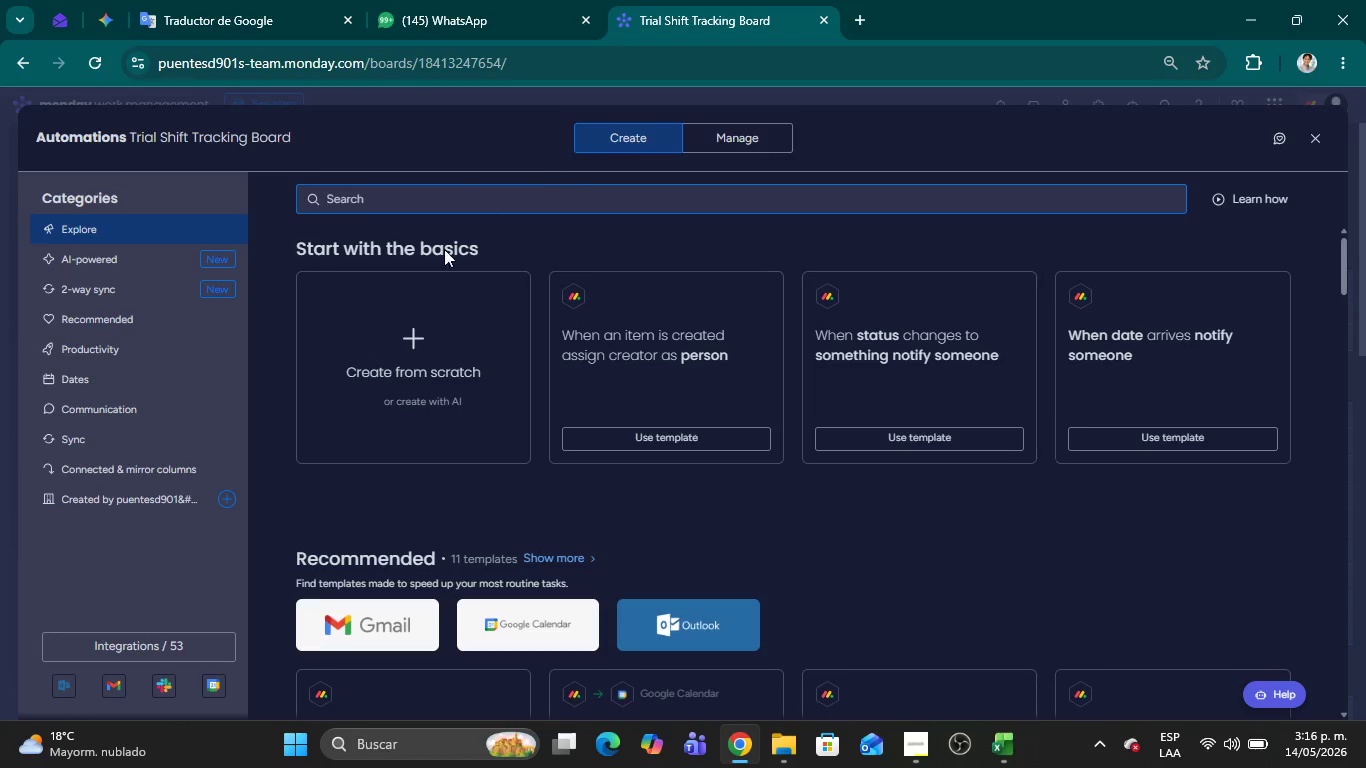 
left_click([455, 401])
 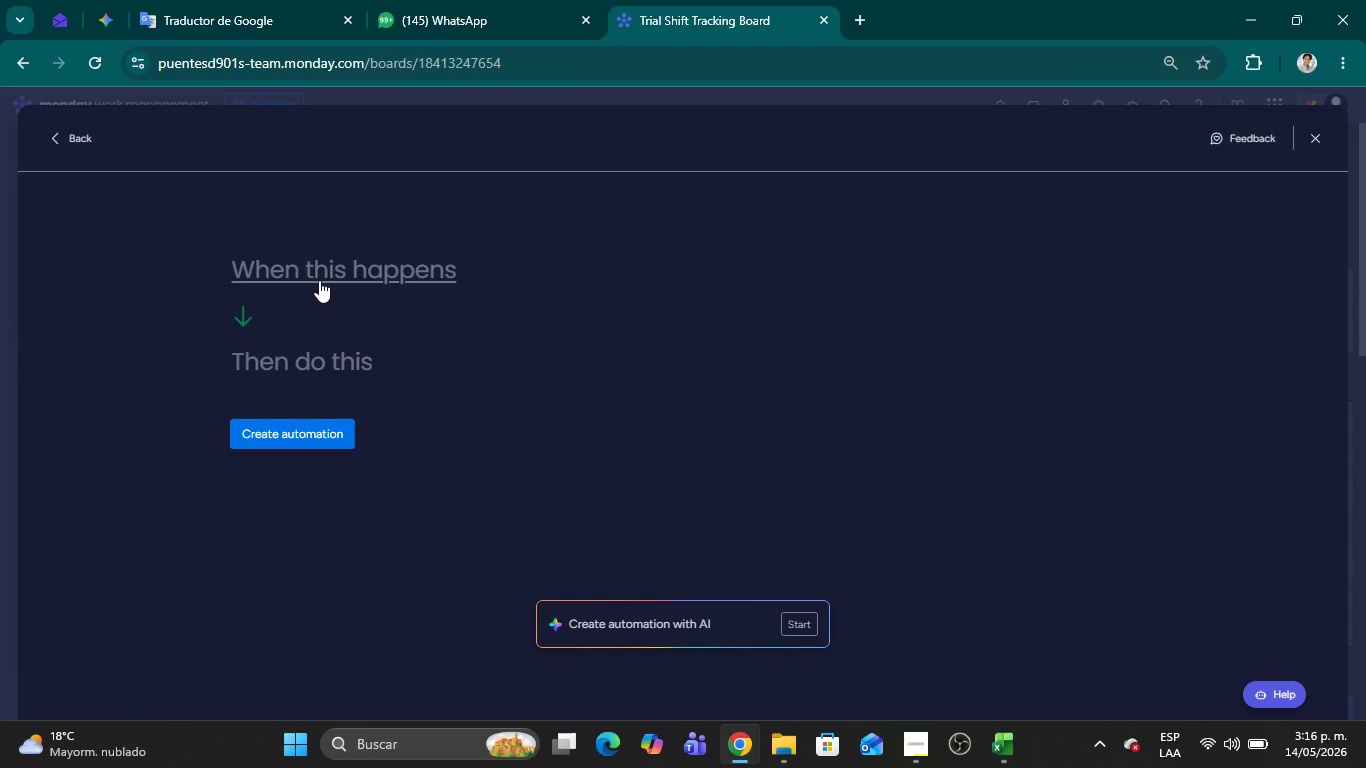 
left_click([319, 280])
 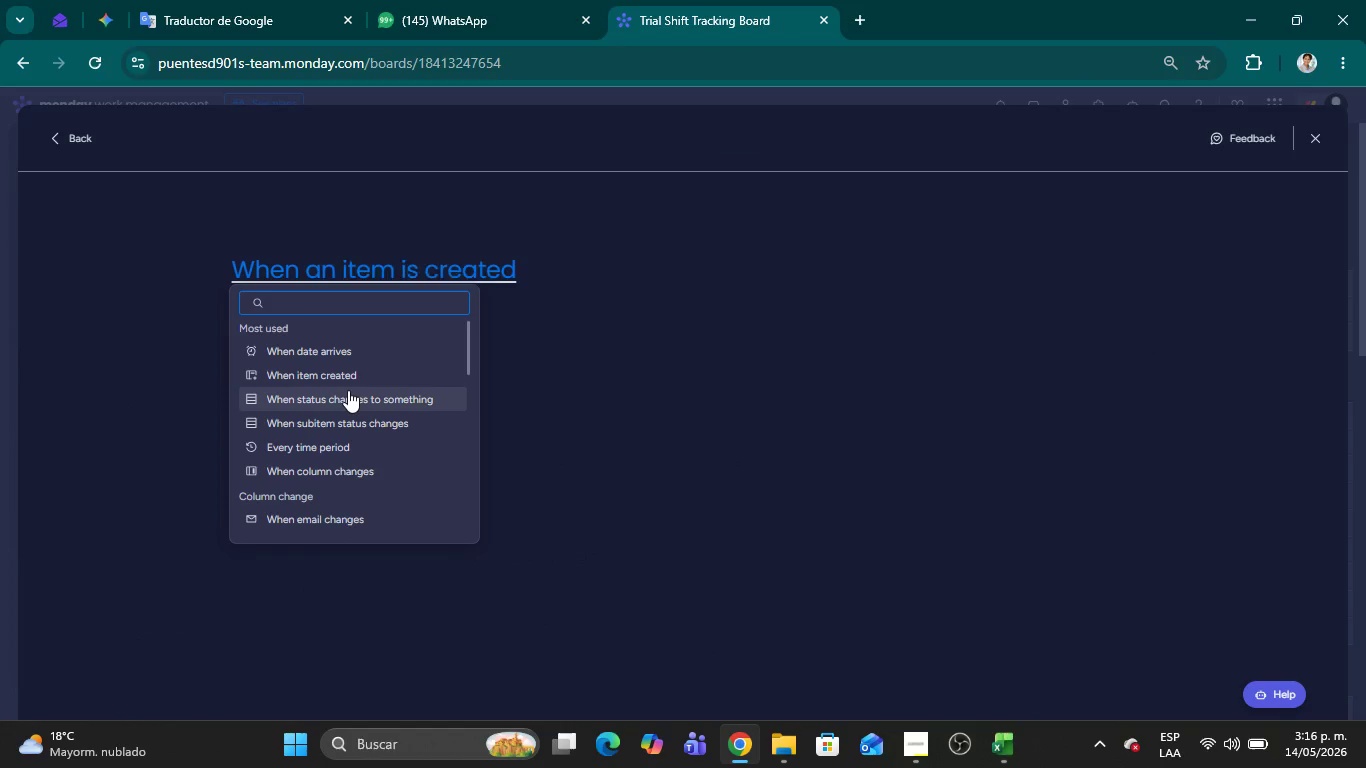 
left_click([348, 391])
 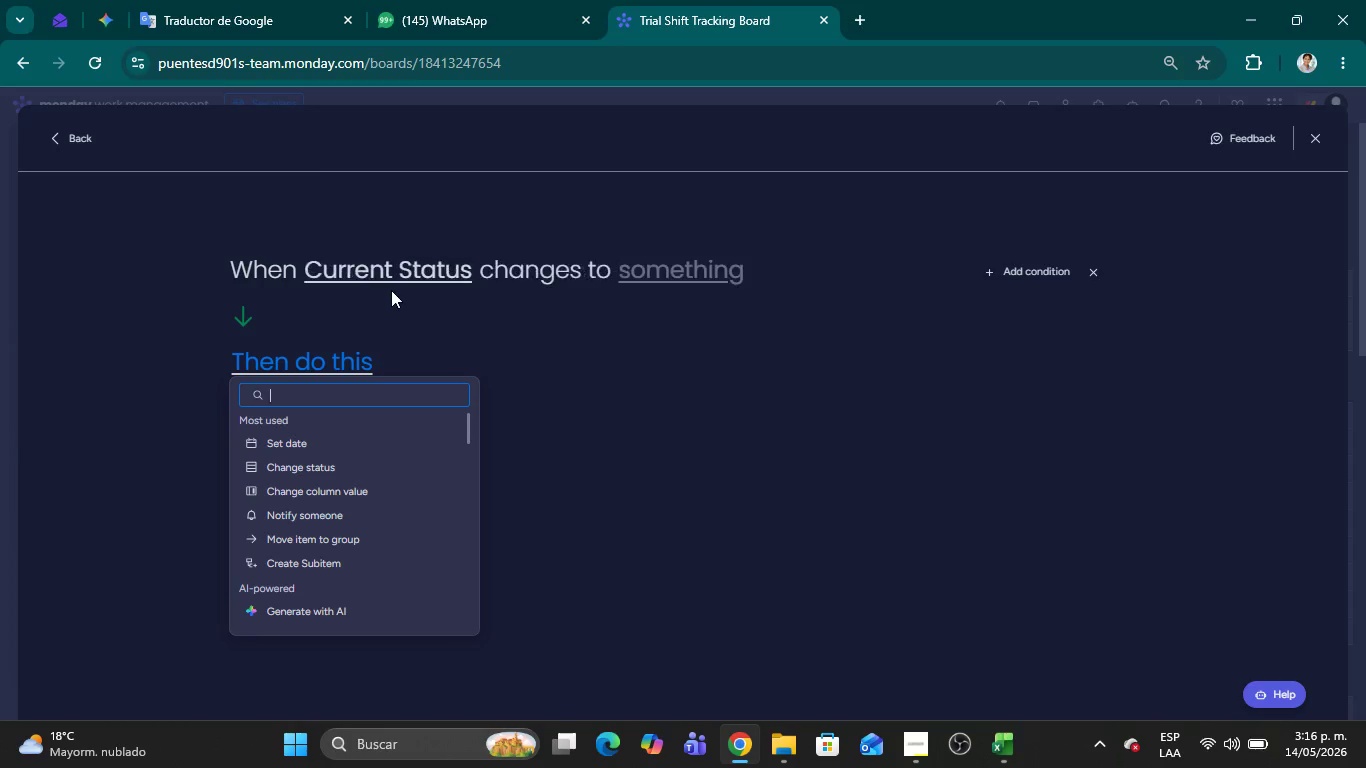 
left_click([388, 287])
 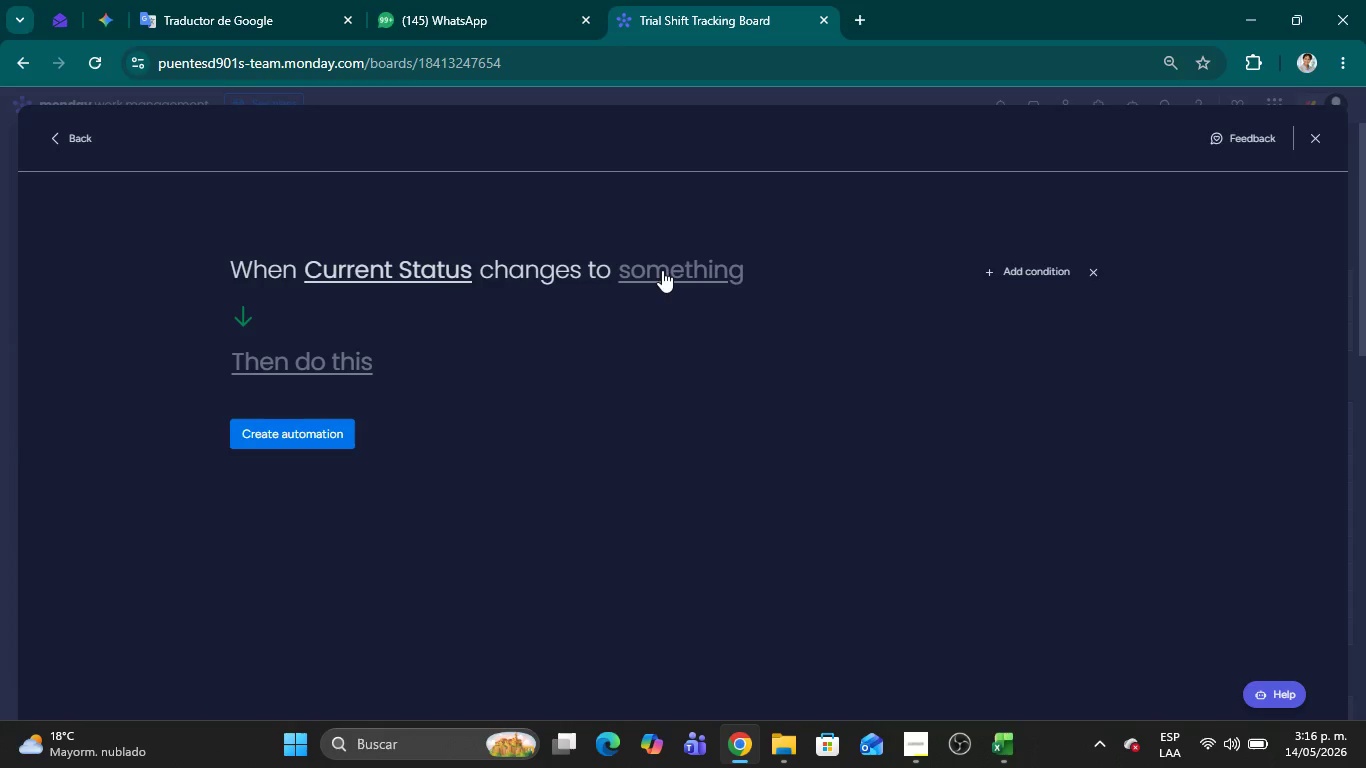 
left_click([667, 270])
 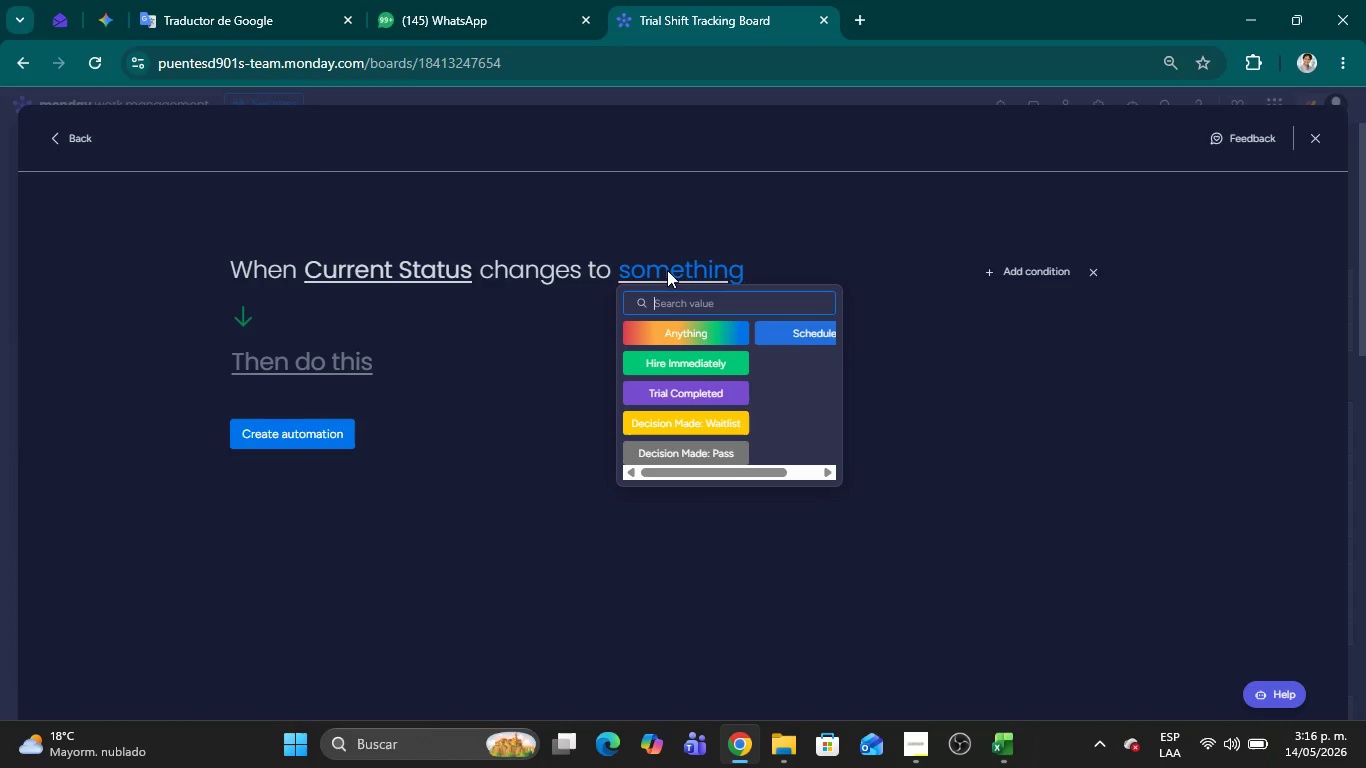 
wait(6.59)
 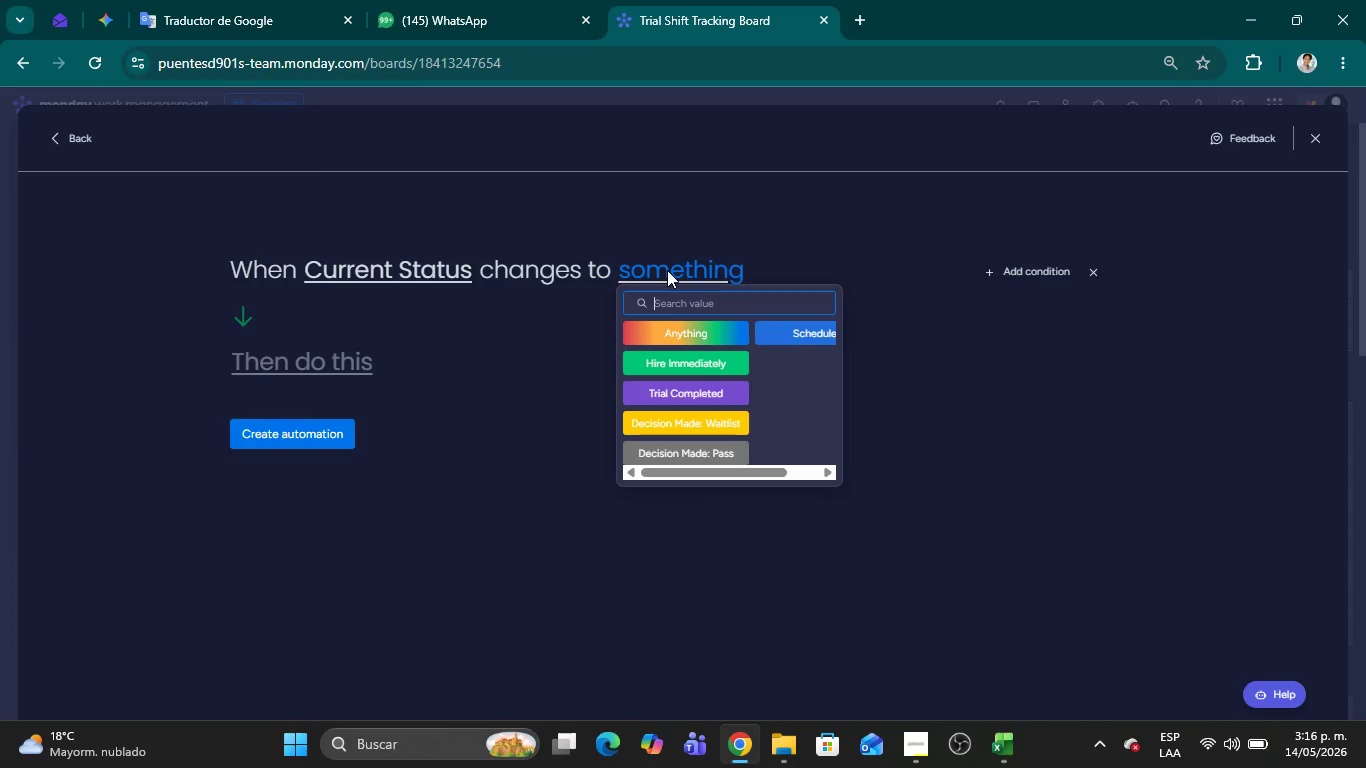 
left_click([702, 389])
 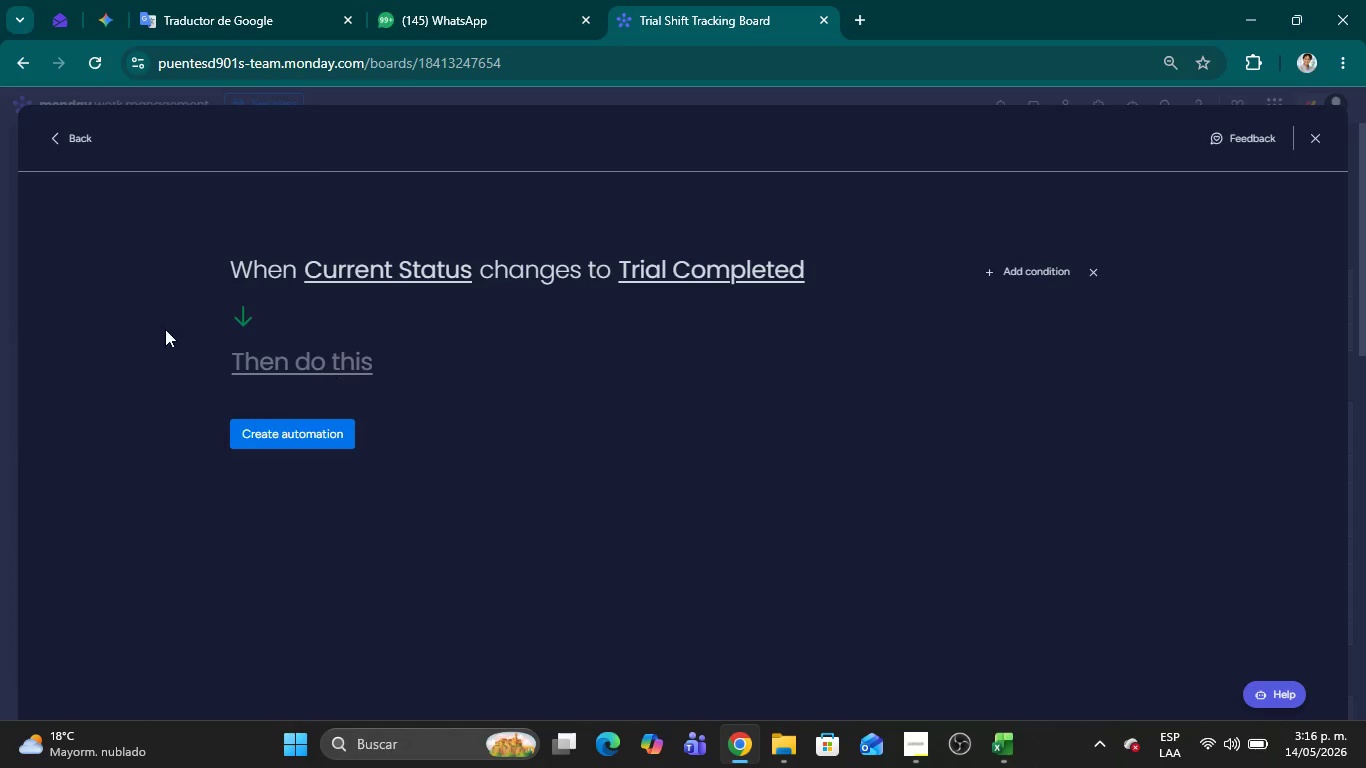 
left_click([243, 361])
 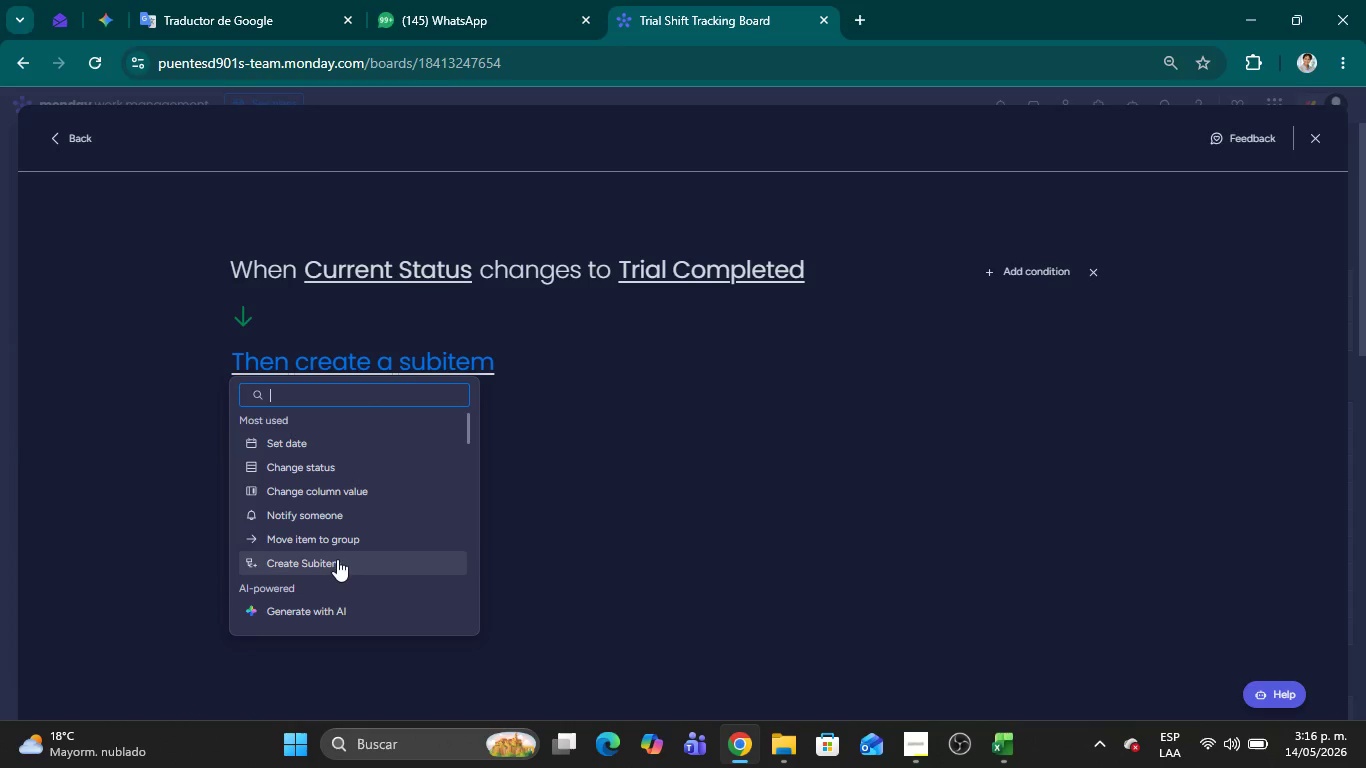 
left_click([337, 507])
 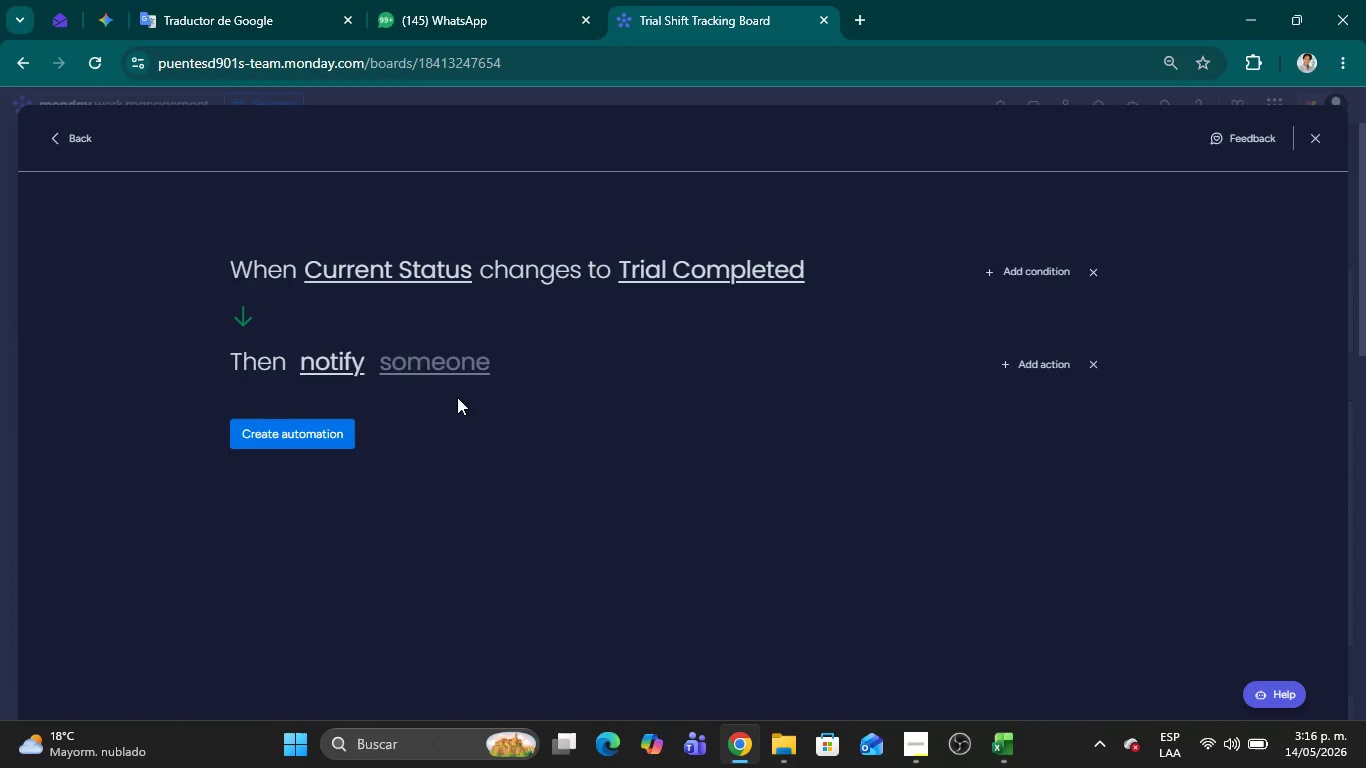 
left_click([434, 351])
 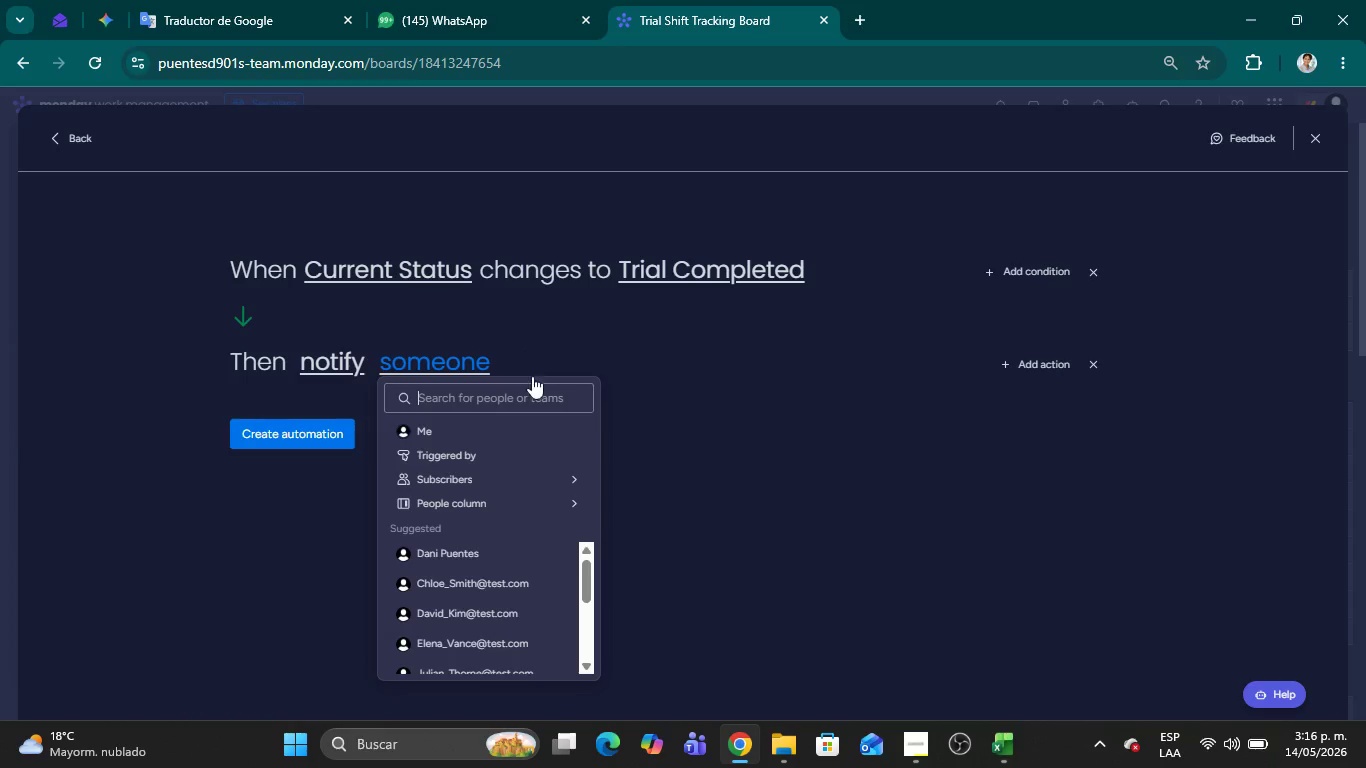 
scroll: coordinate [483, 592], scroll_direction: down, amount: 16.0
 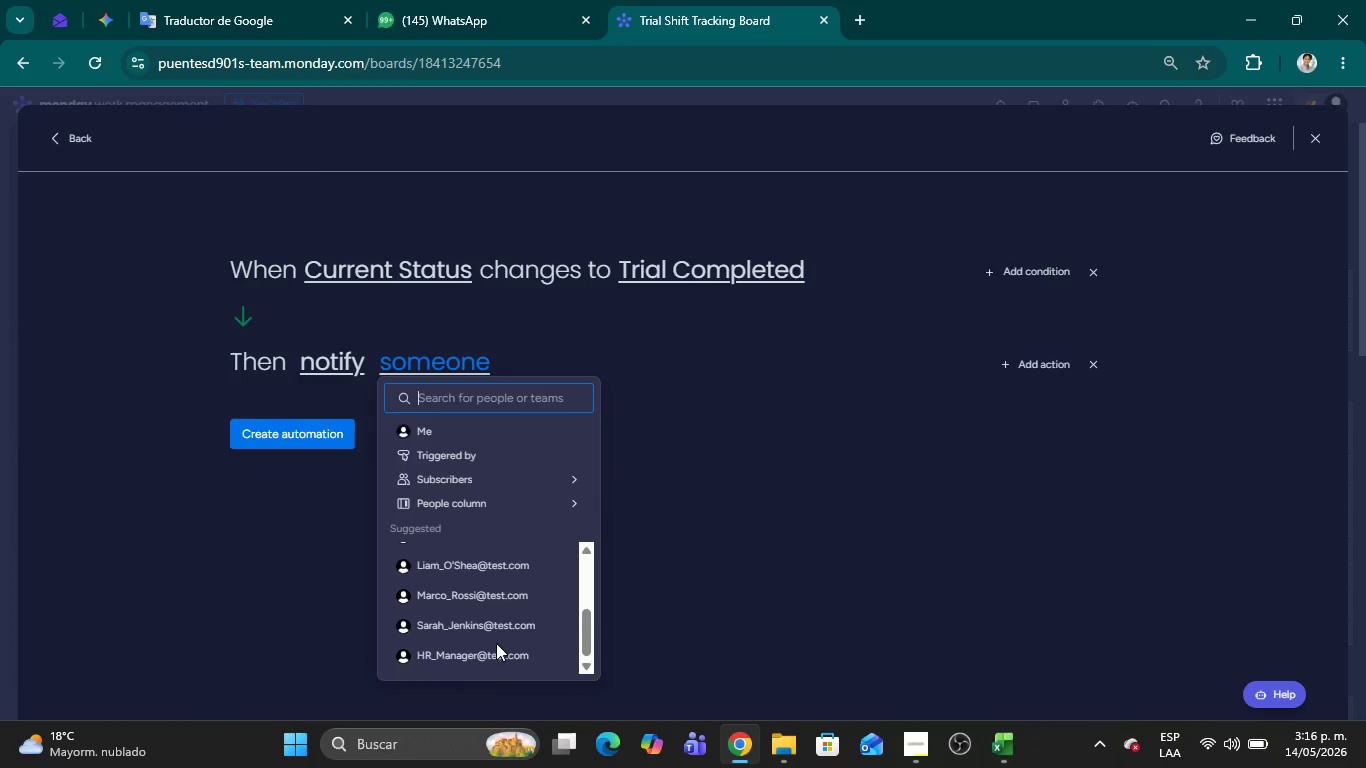 
left_click([496, 654])
 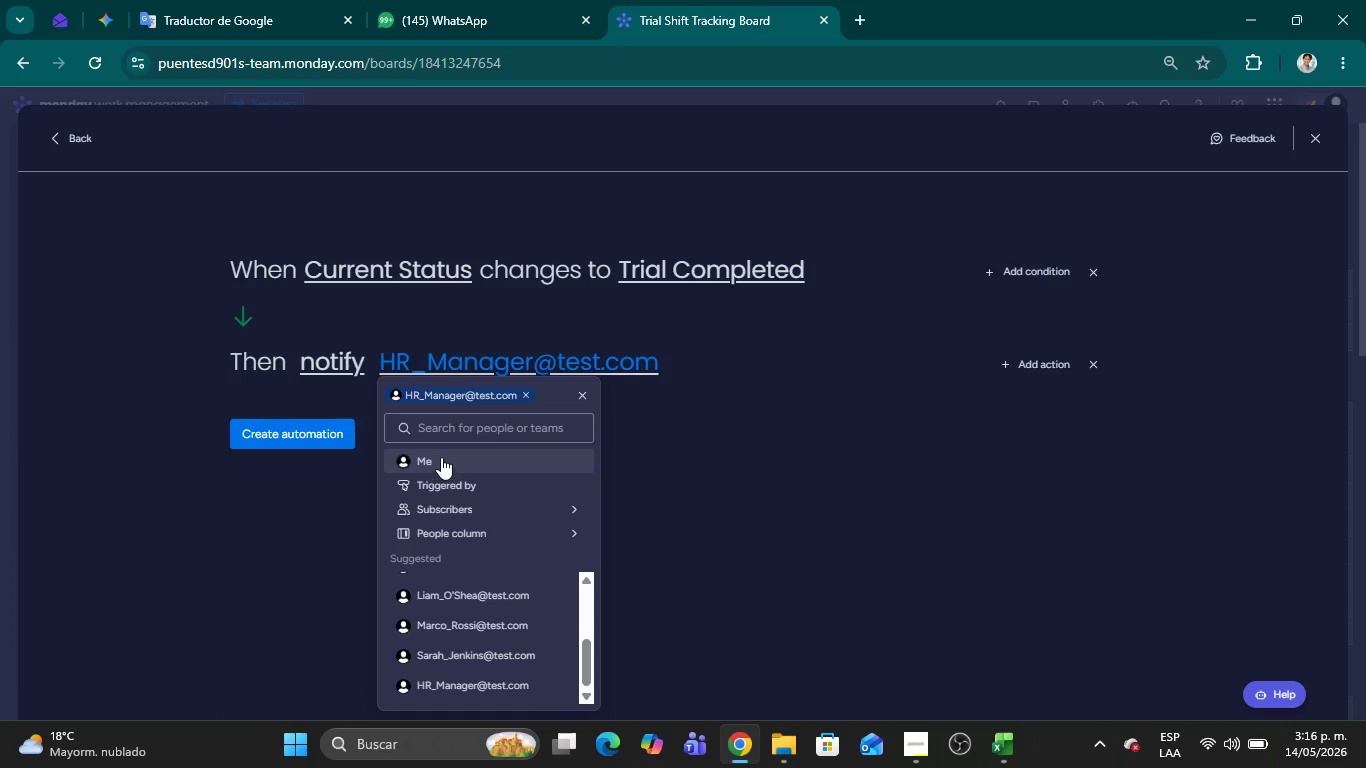 
left_click([441, 457])
 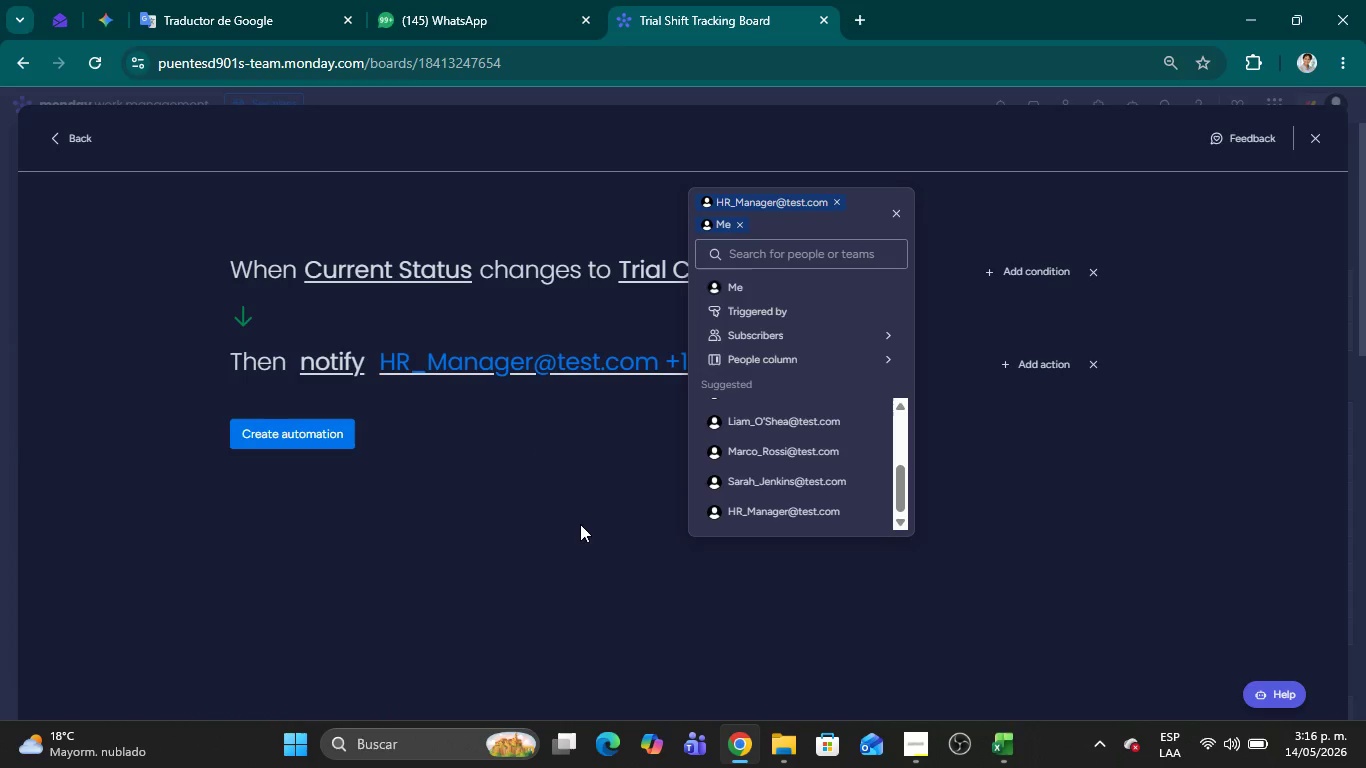 
left_click([580, 524])
 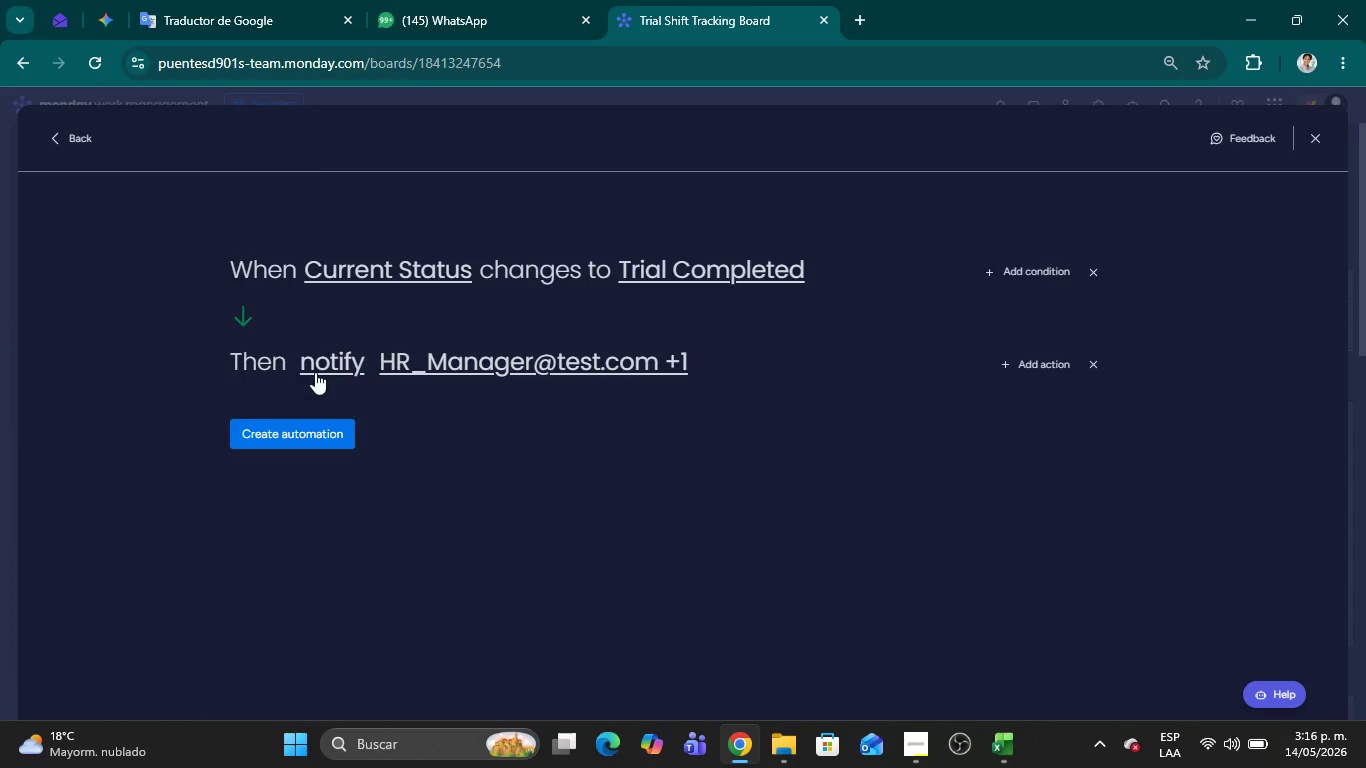 
wait(13.12)
 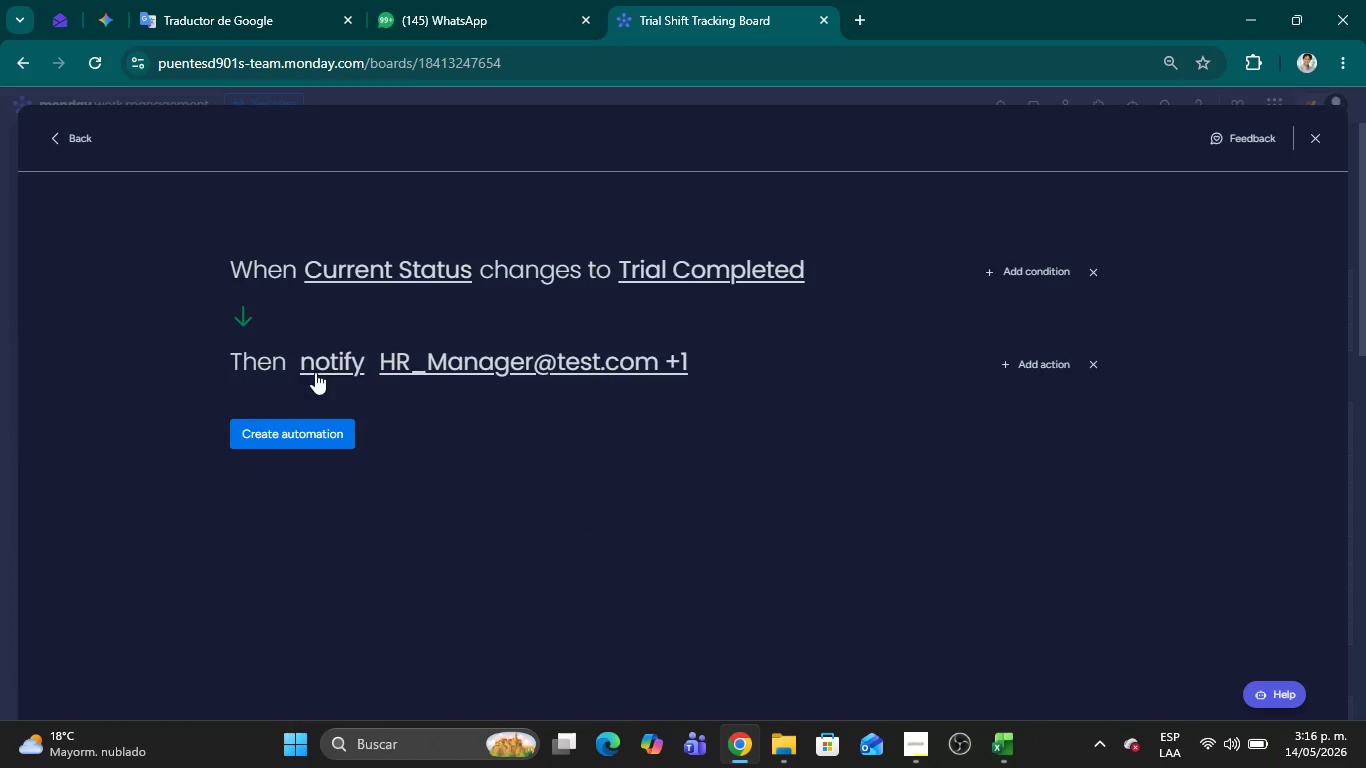 
left_click([315, 372])
 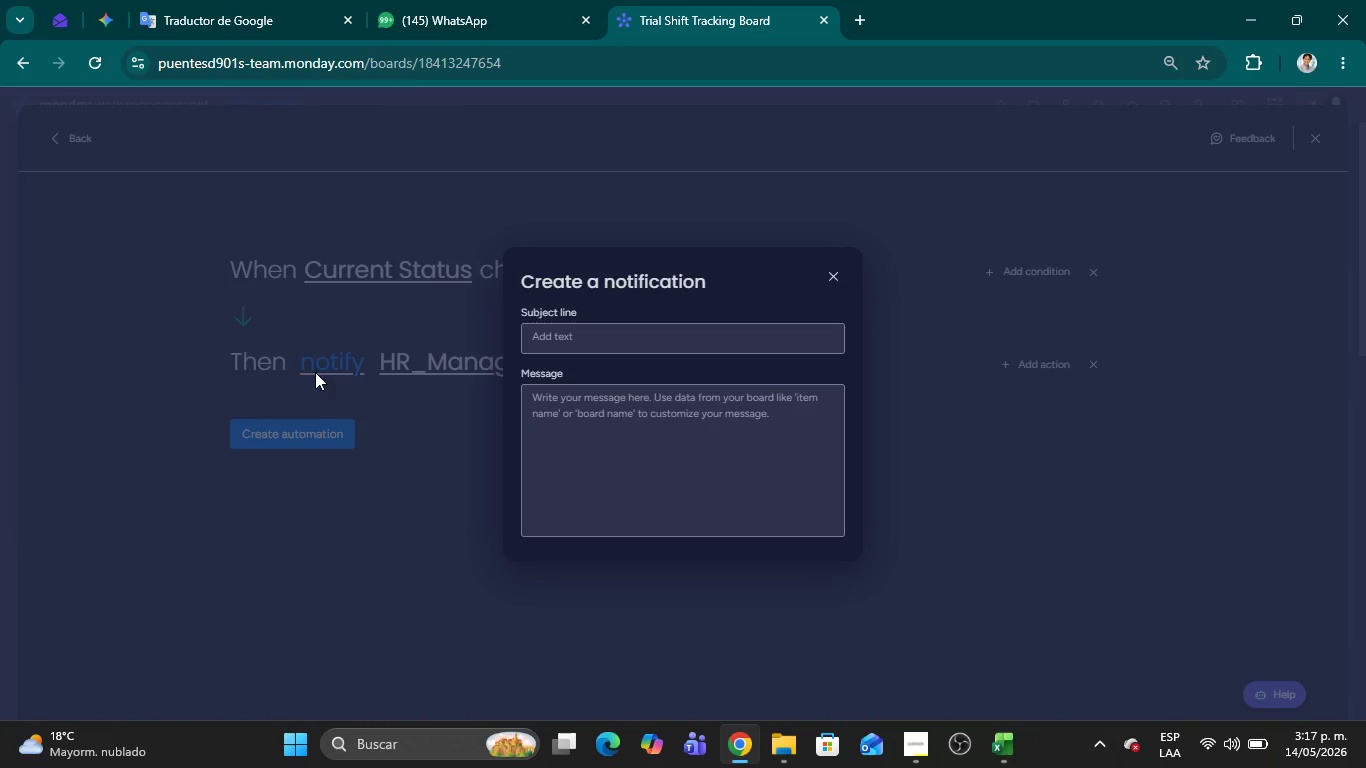 
wait(41.33)
 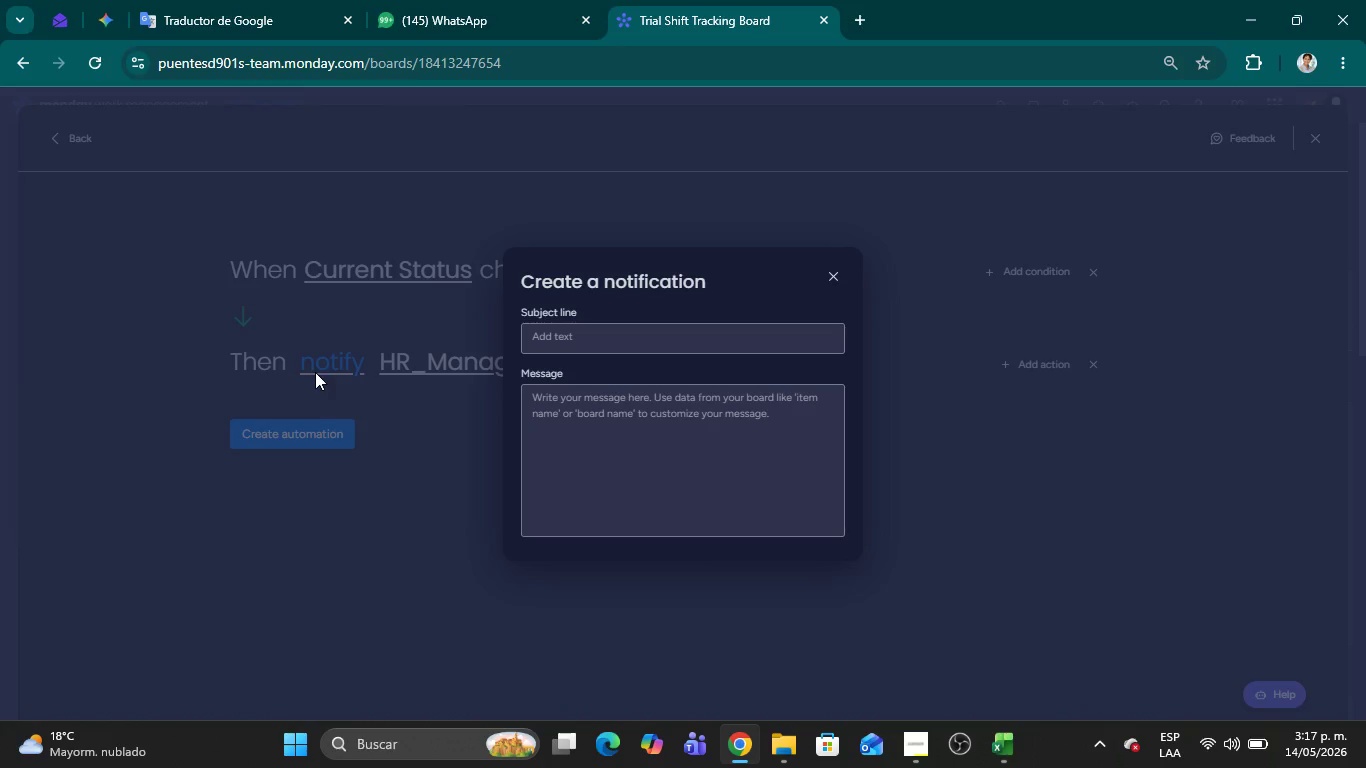 
left_click([714, 356])
 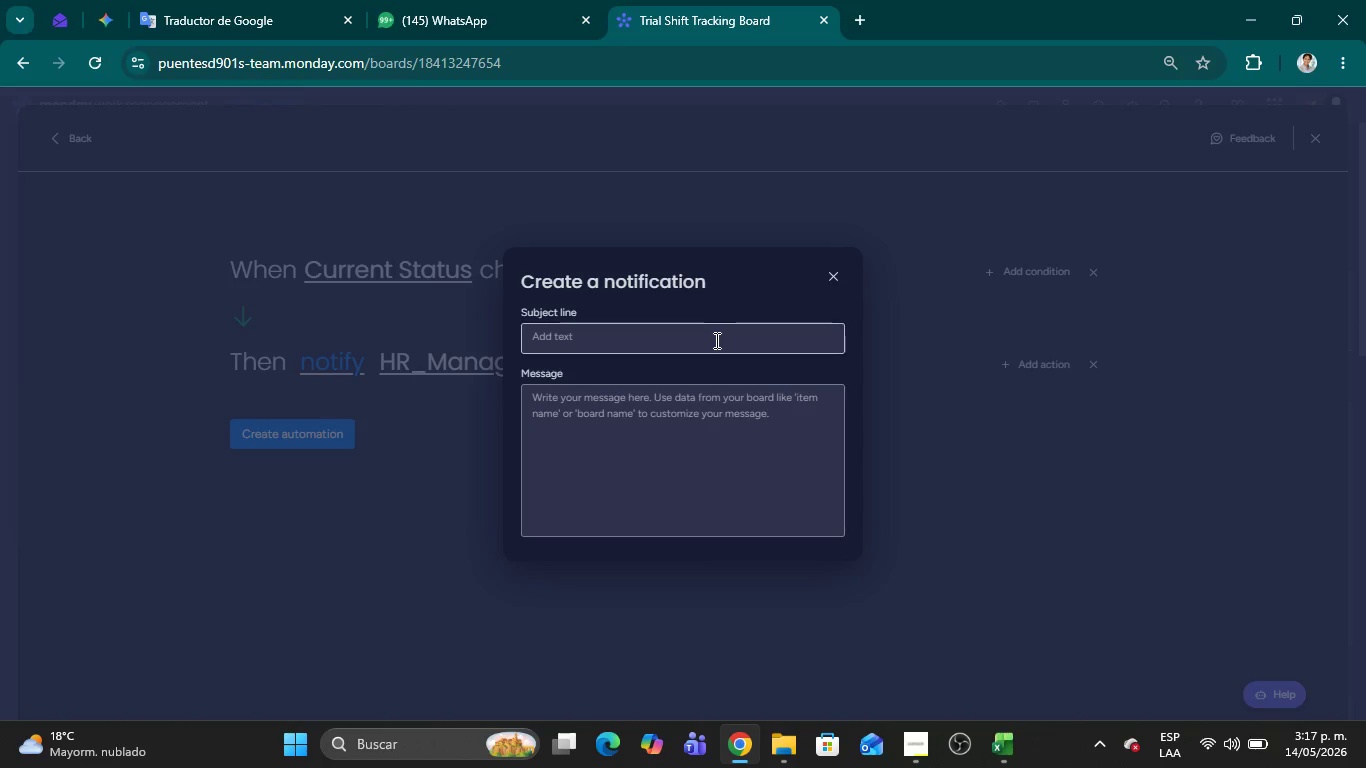 
left_click([715, 340])
 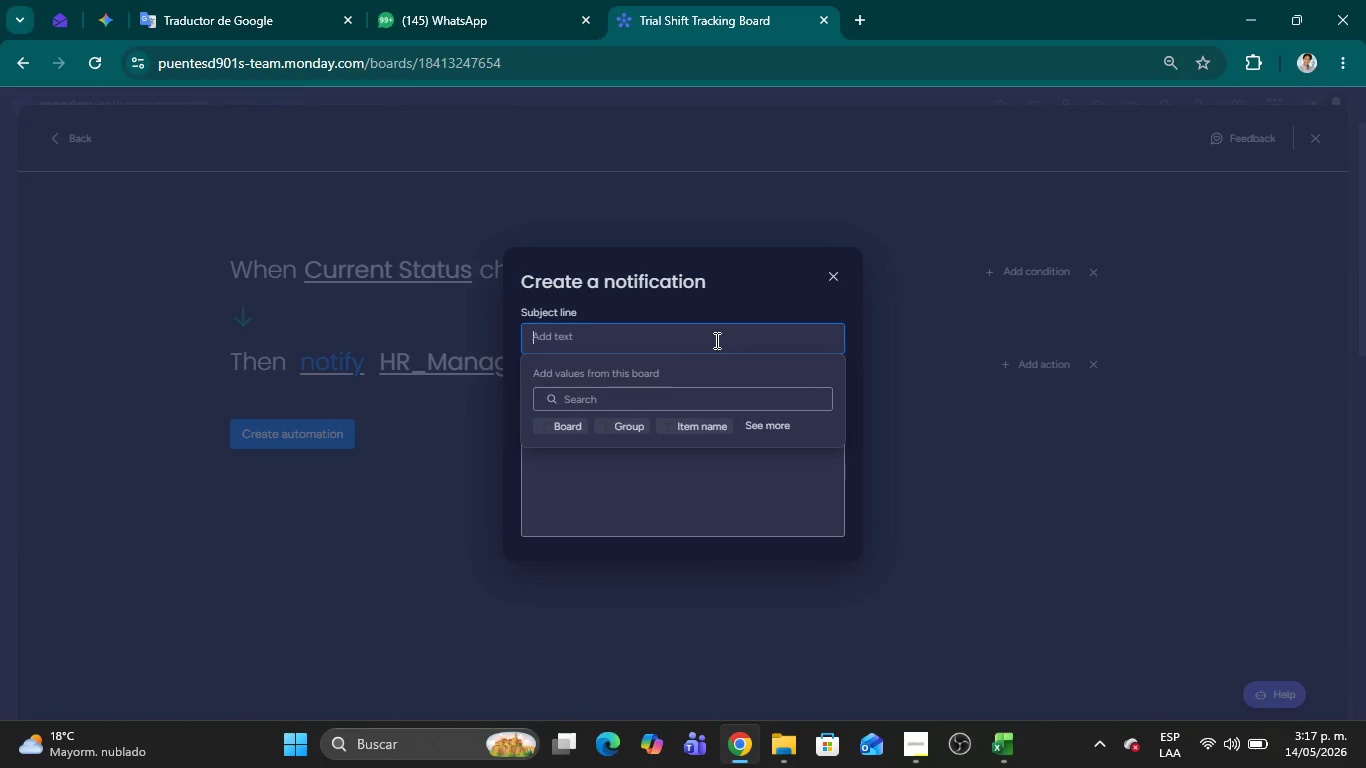 
type(Trial Shift D)
key(Backspace)
type(Finished )
key(Backspace)
type(> )
 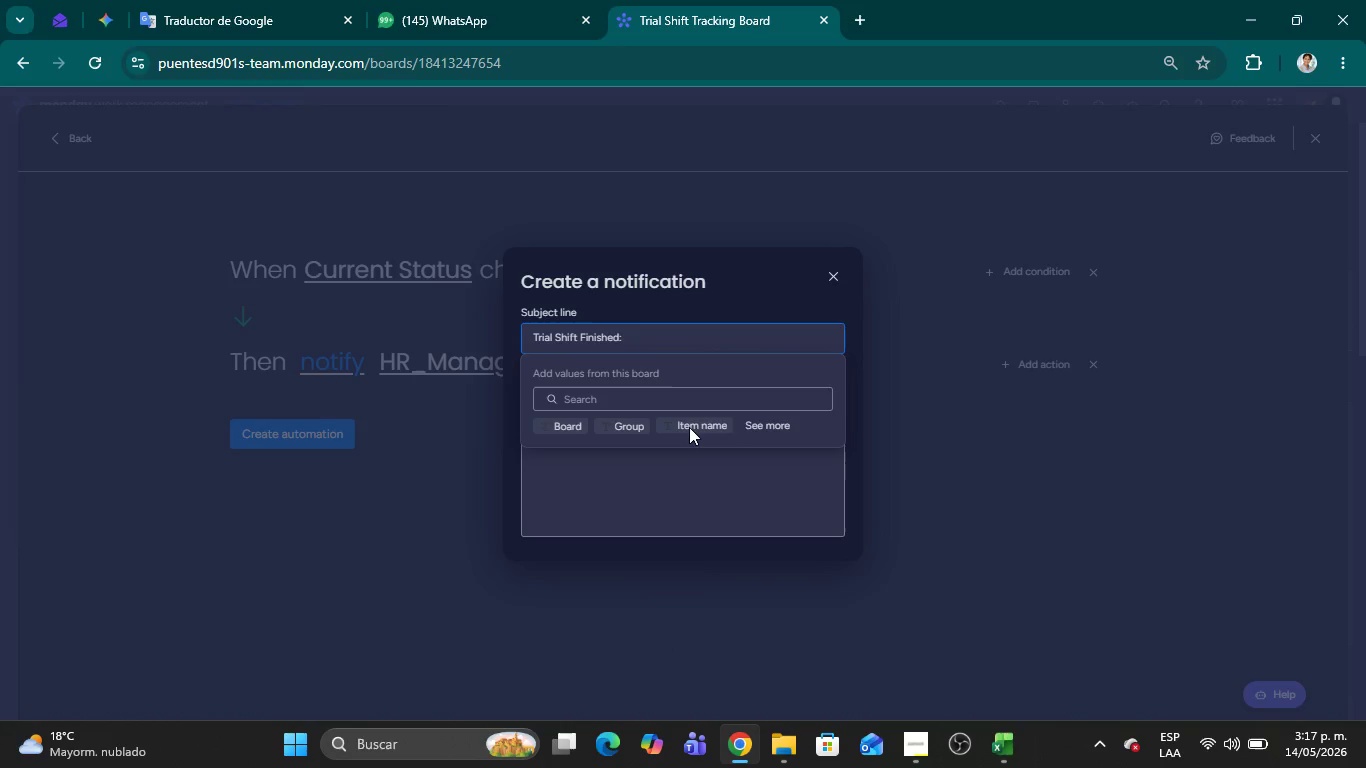 
left_click([689, 422])
 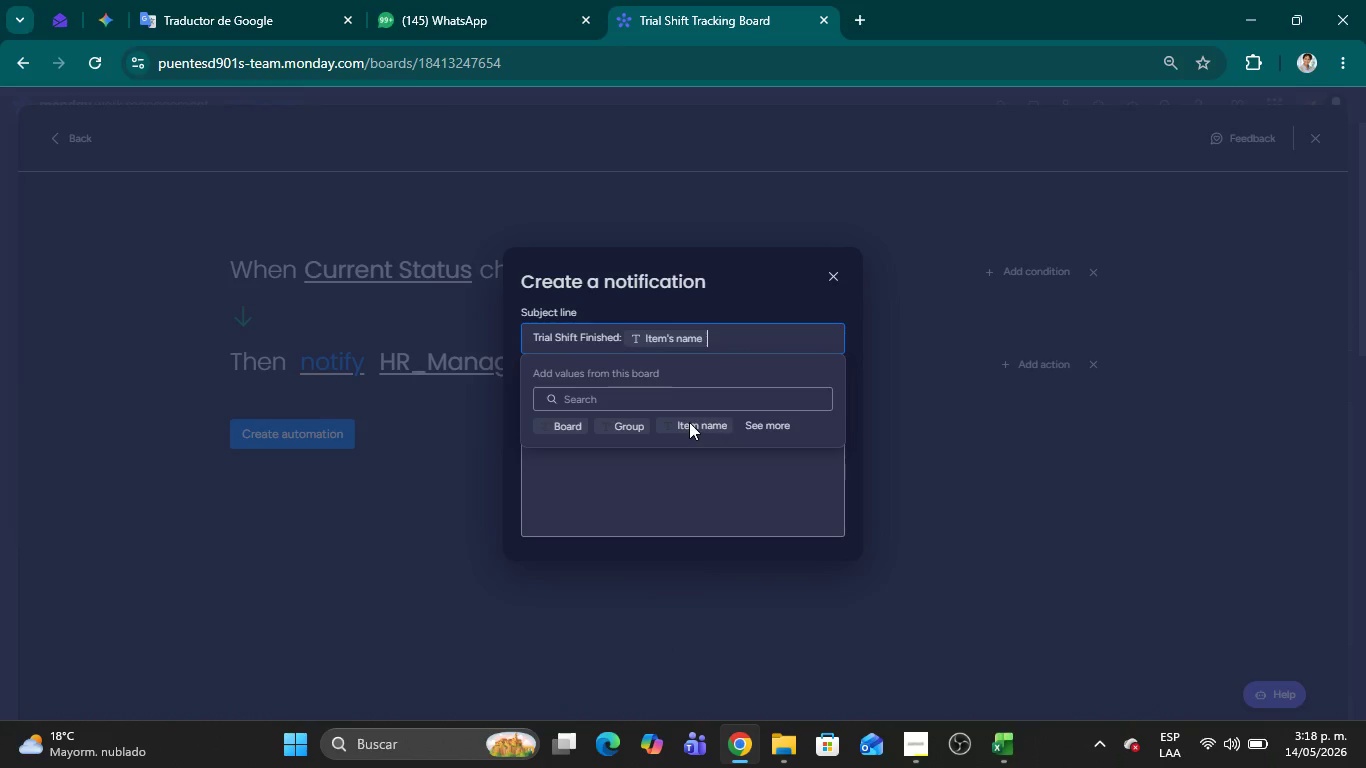 
left_click([632, 471])
 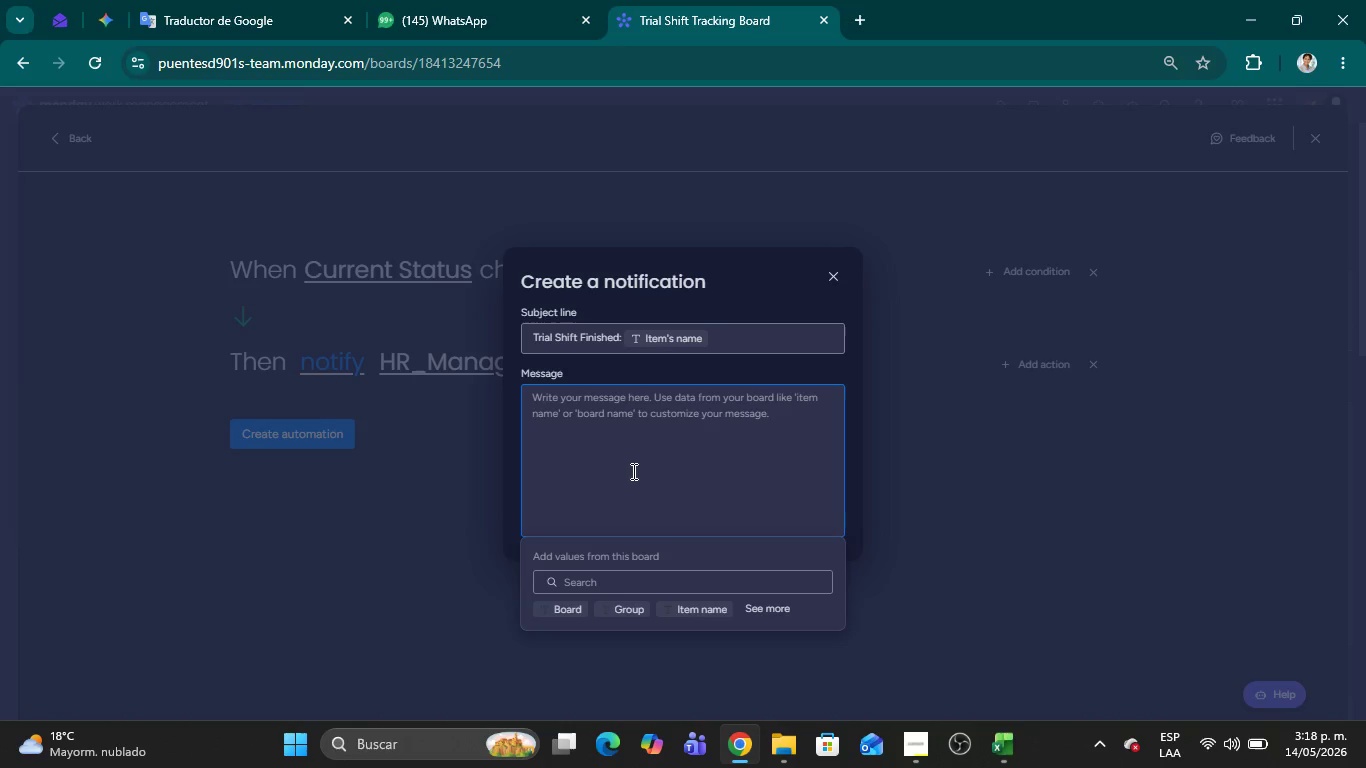 
key(Tab)
 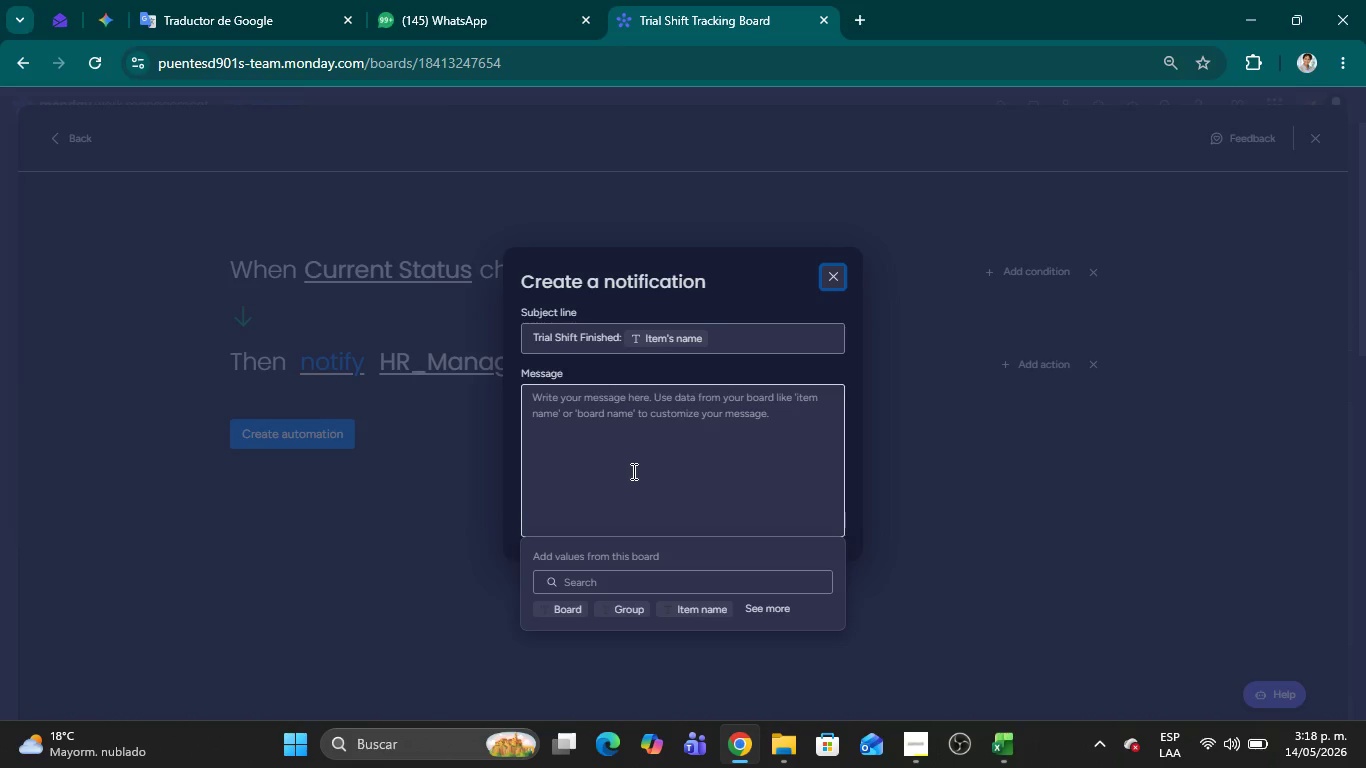 
key(CapsLock)
 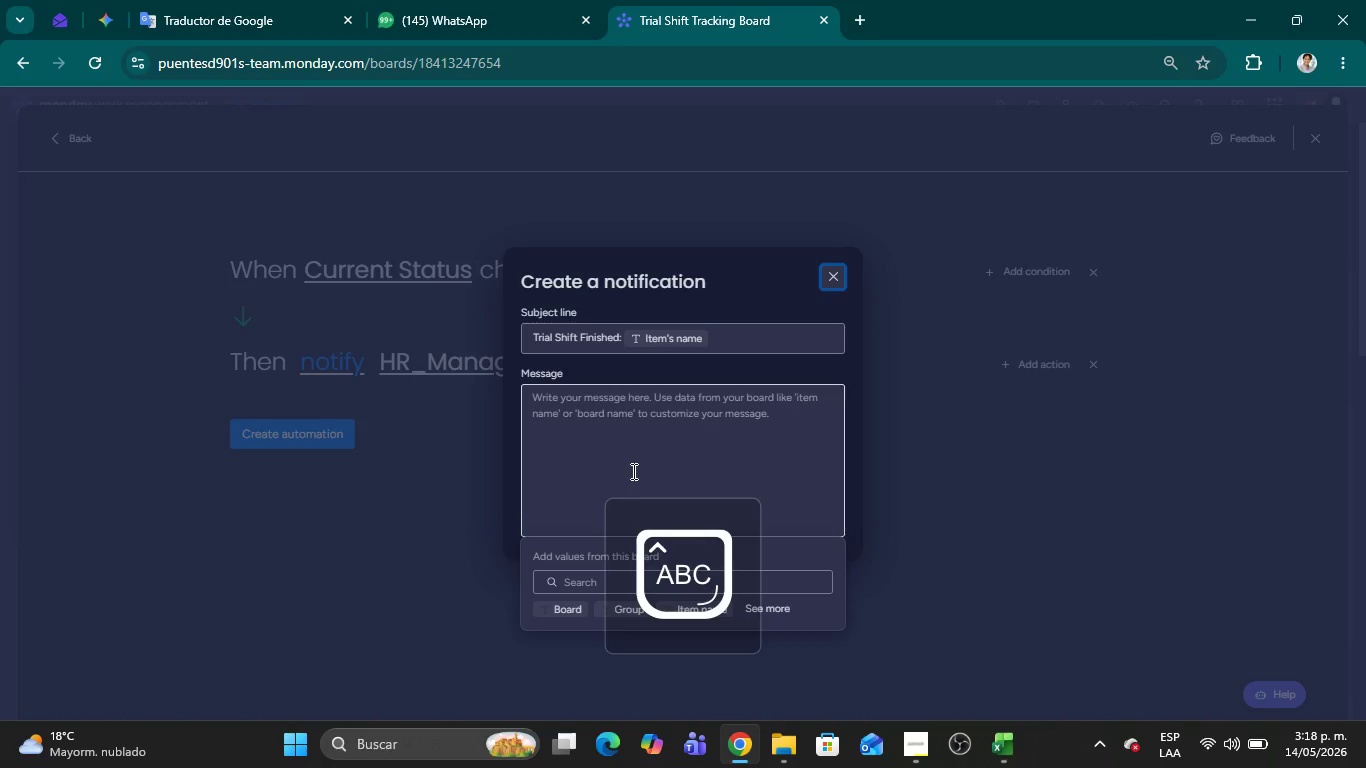 
left_click([632, 471])
 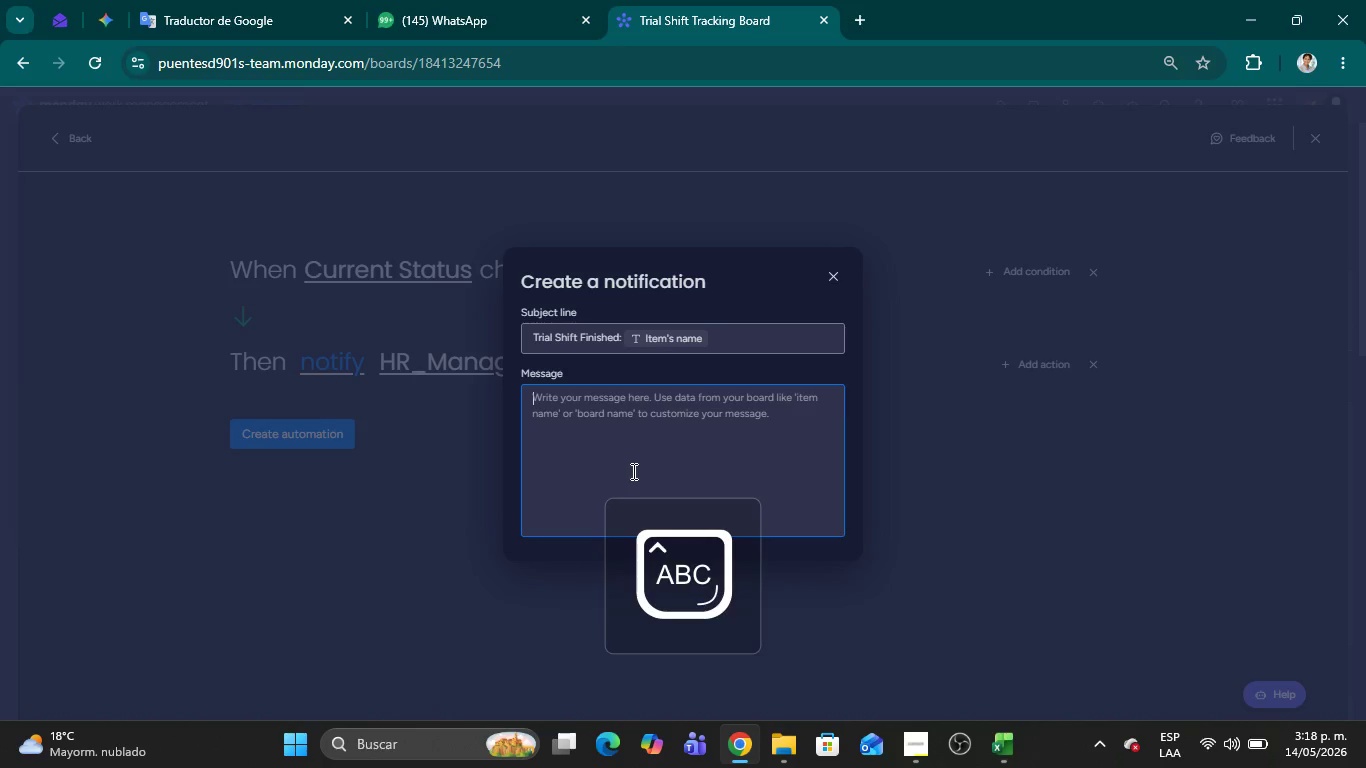 
type(The 4-hour trial shift for )
 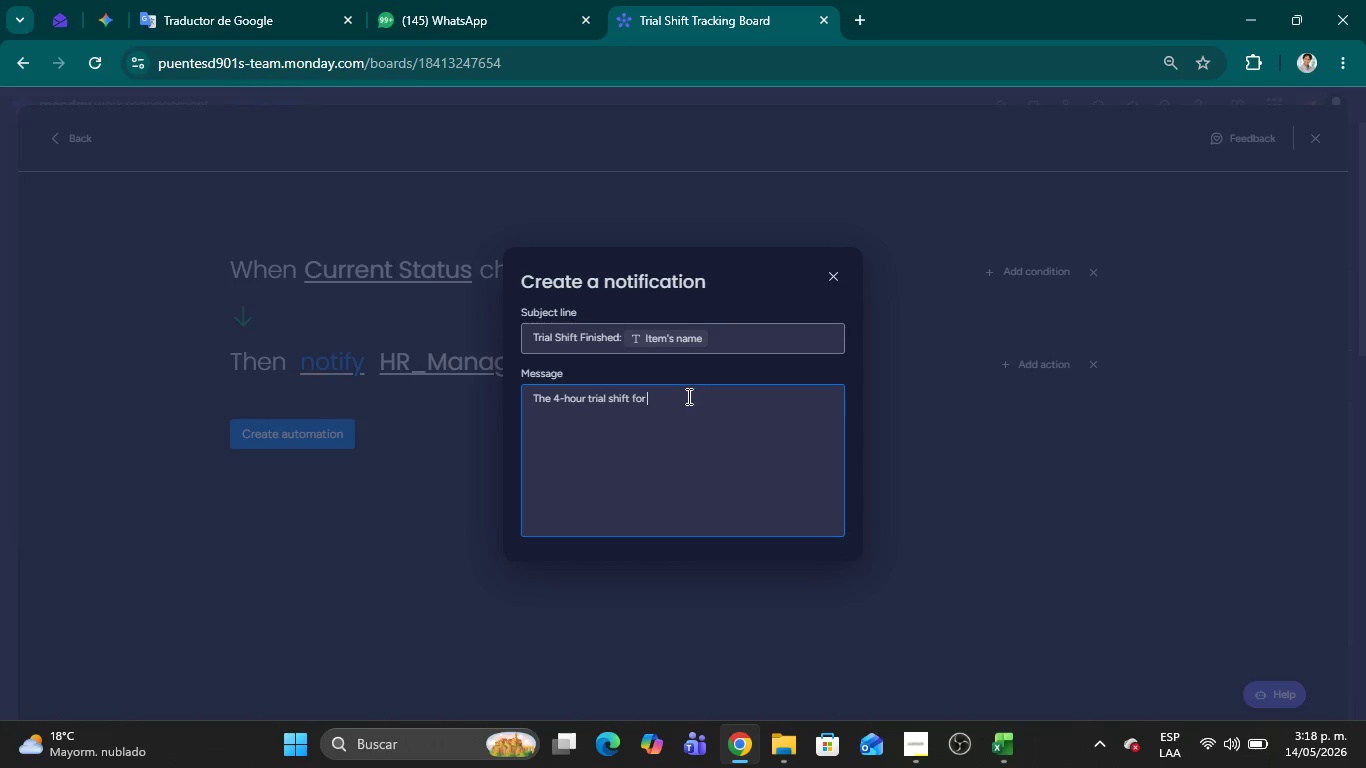 
left_click([675, 401])
 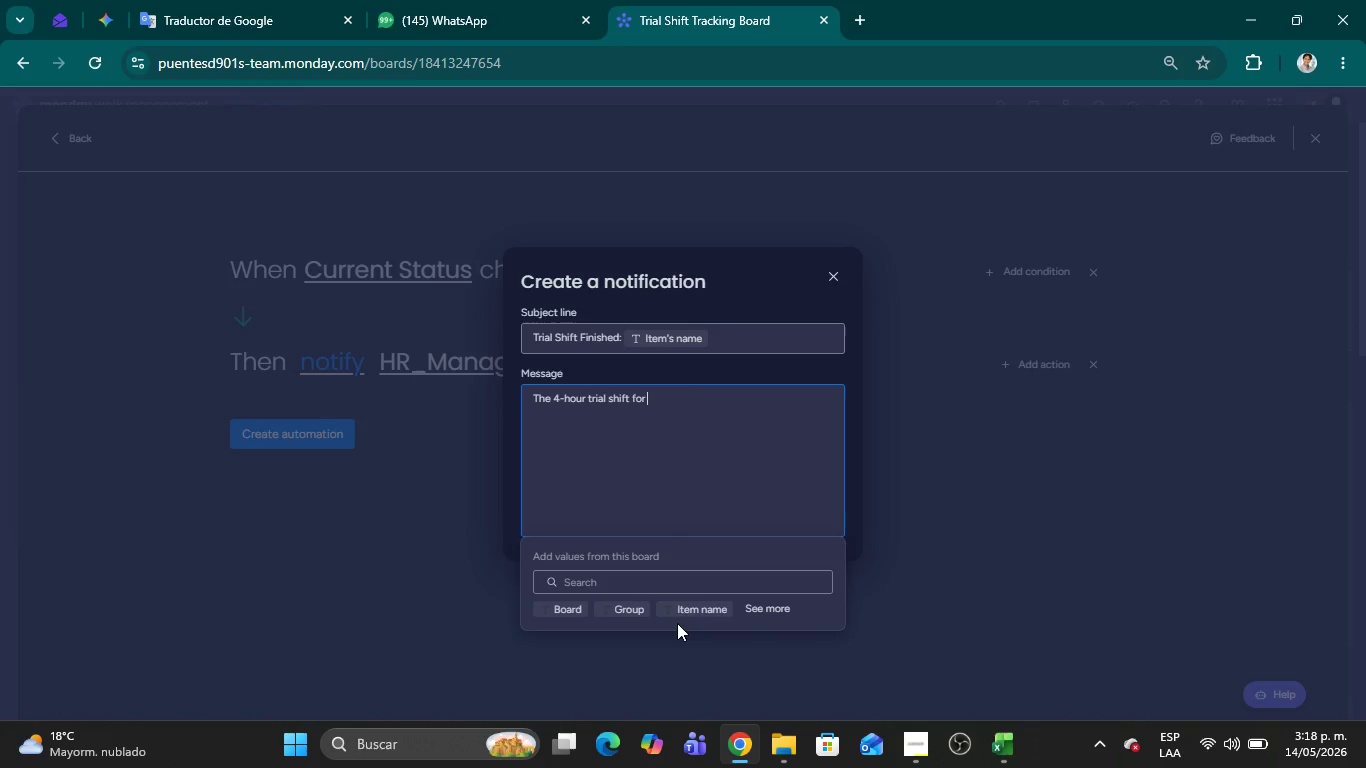 
left_click([678, 607])
 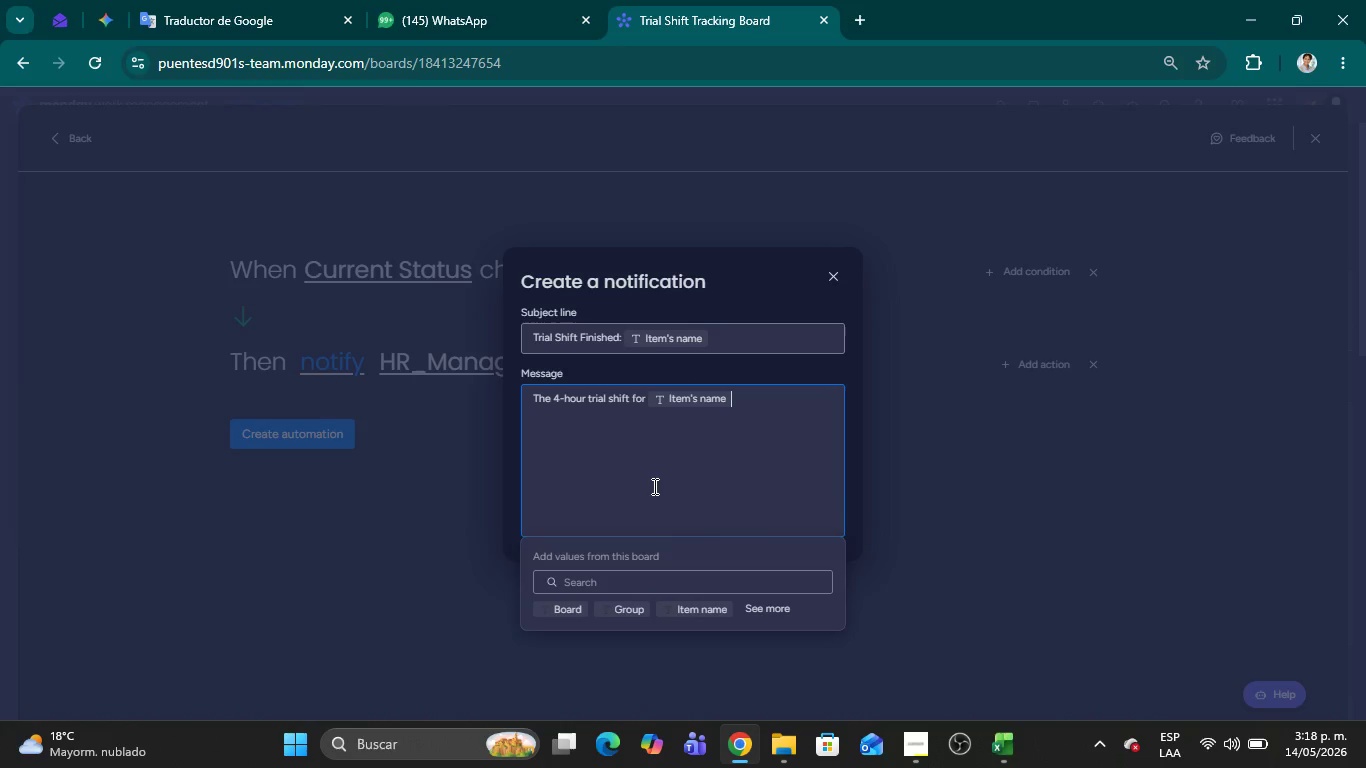 
type( is now complete. The floor manager has b)
key(Backspace)
type(submitted the performe)
key(Backspace)
type(ance evaluation. Plase e)
key(Backspace)
type(review the board to make a hiring decision. )
 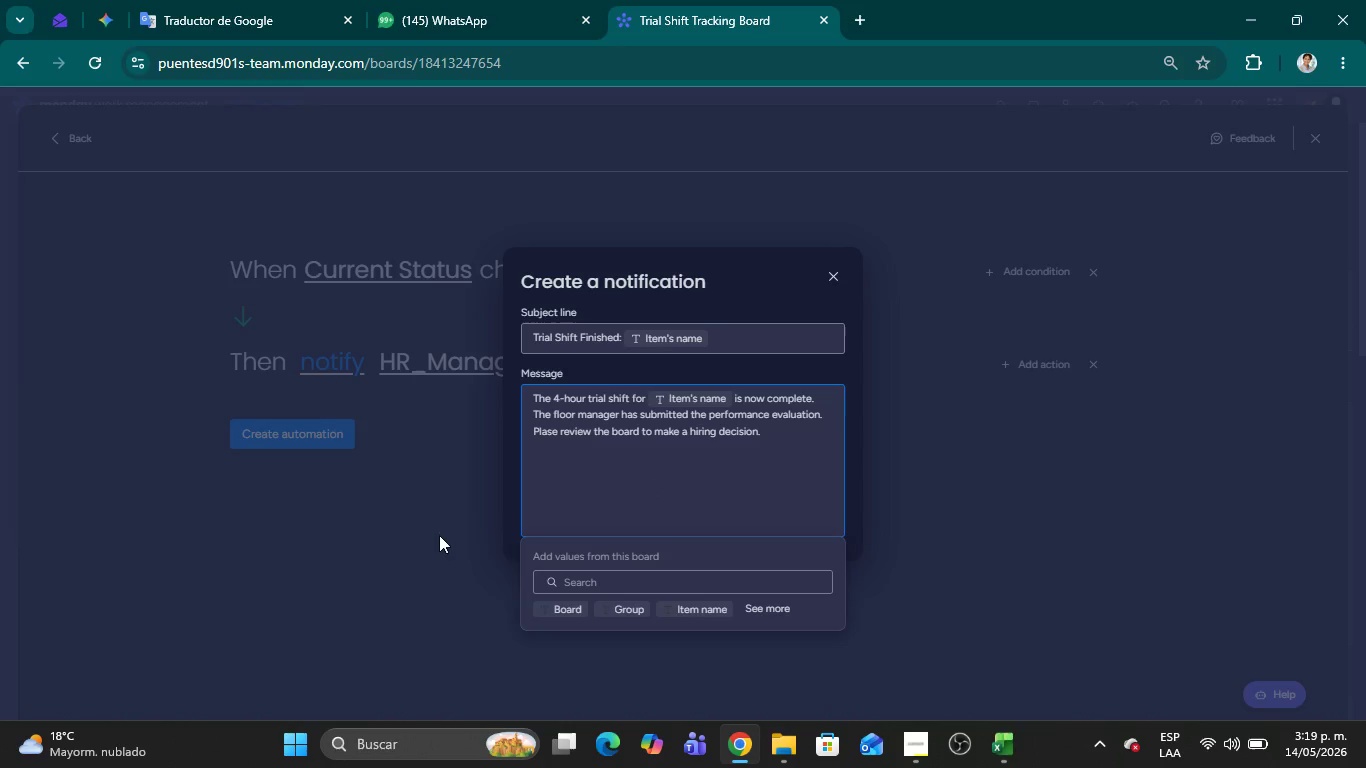 
left_click([416, 476])
 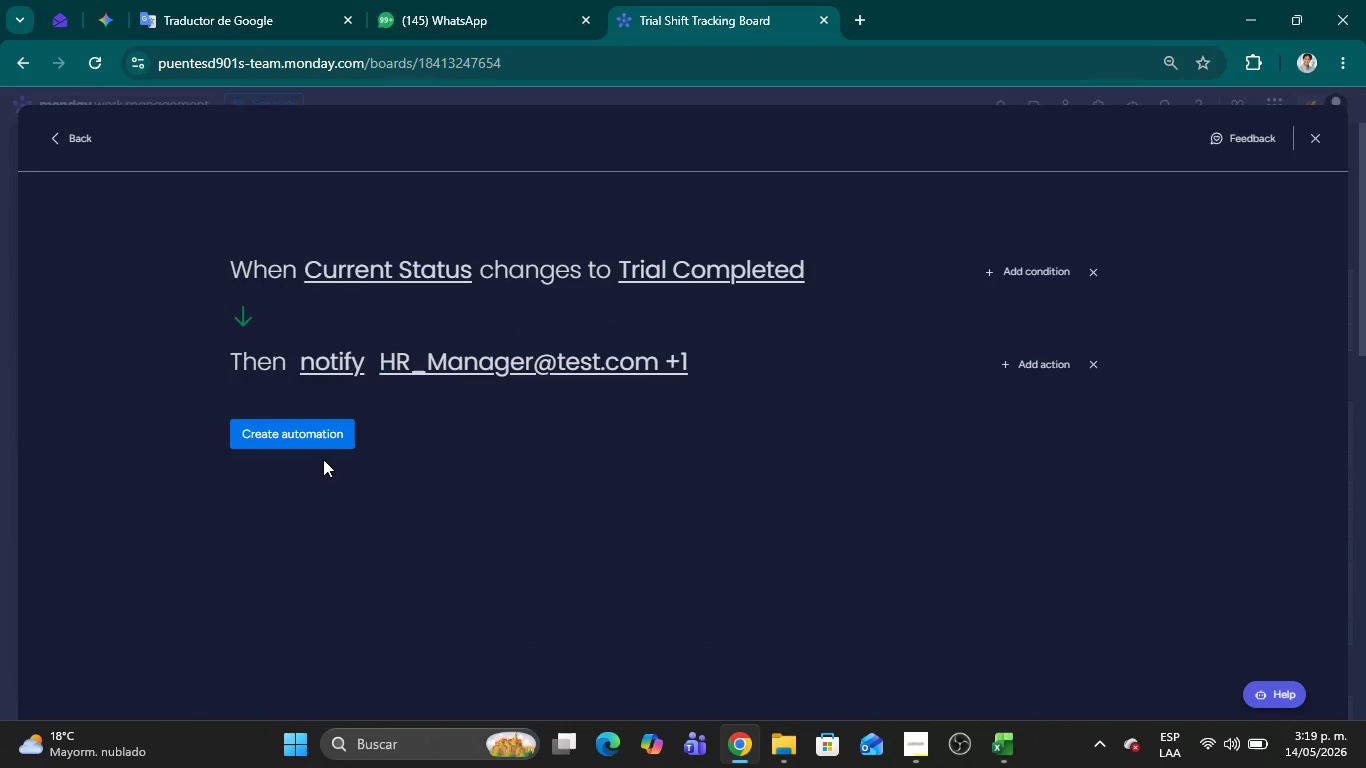 
left_click([316, 451])
 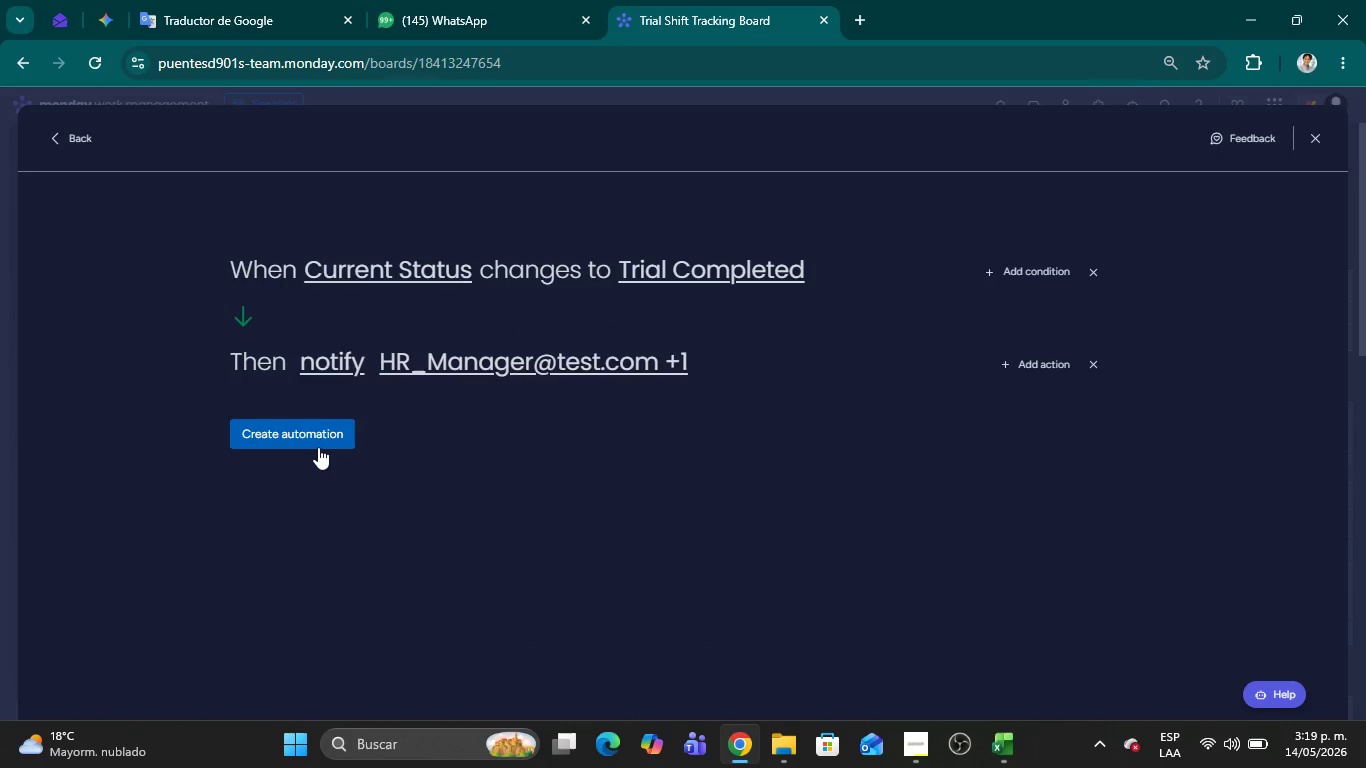 
left_click([337, 431])
 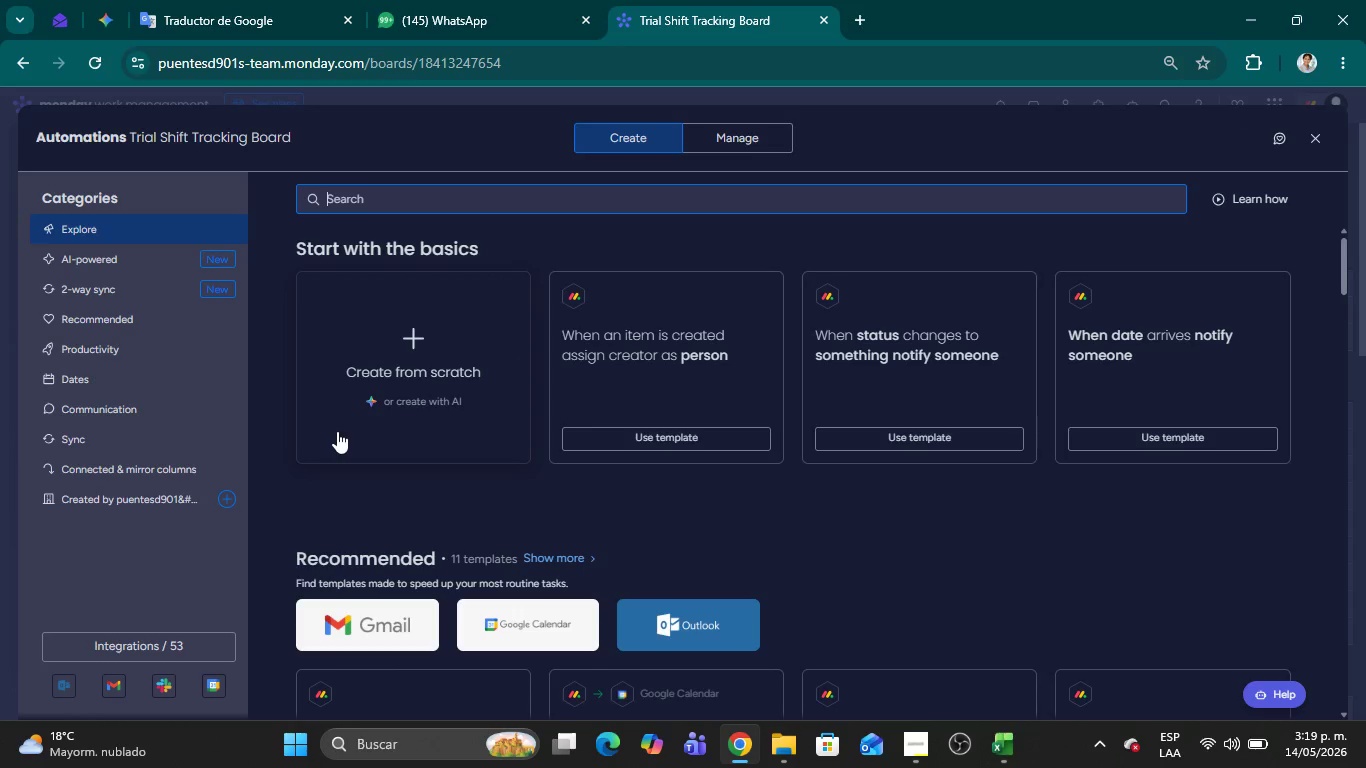 
wait(8.38)
 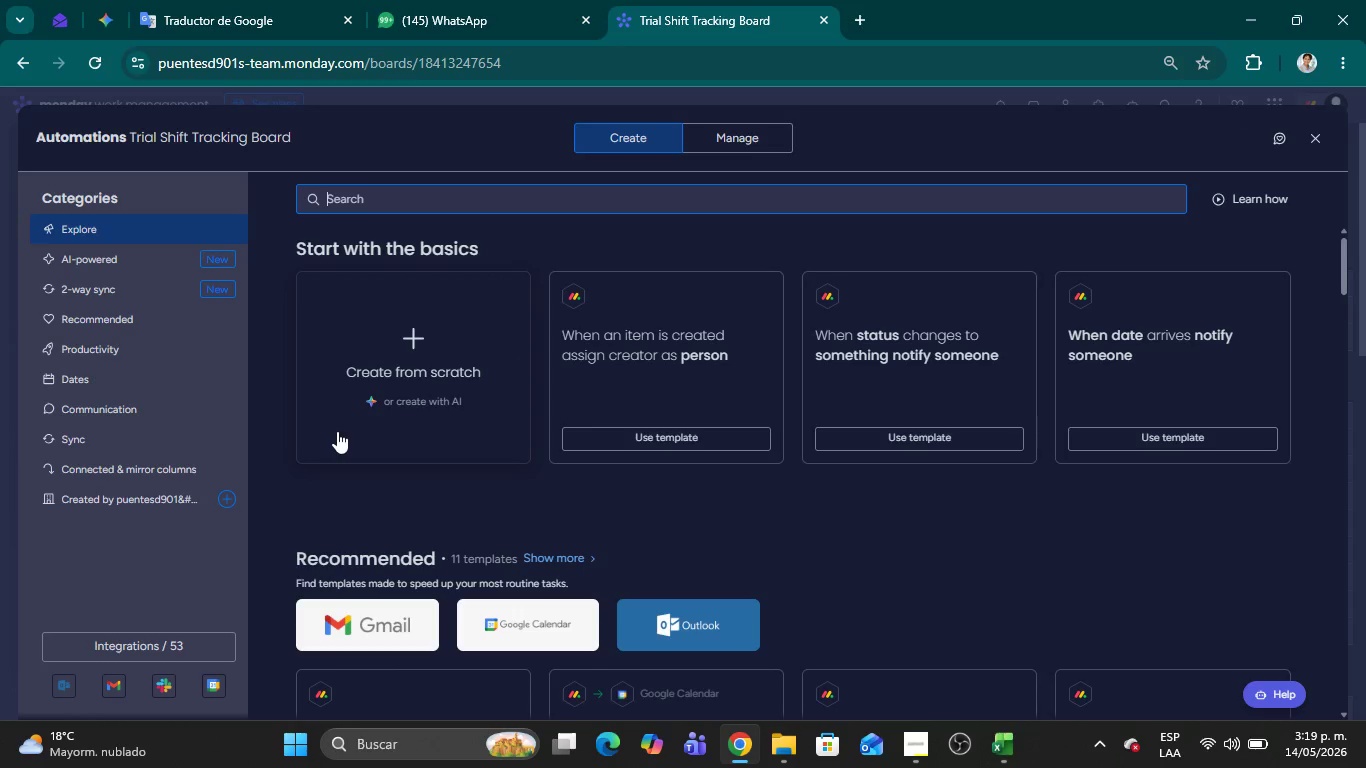 
left_click([1315, 139])
 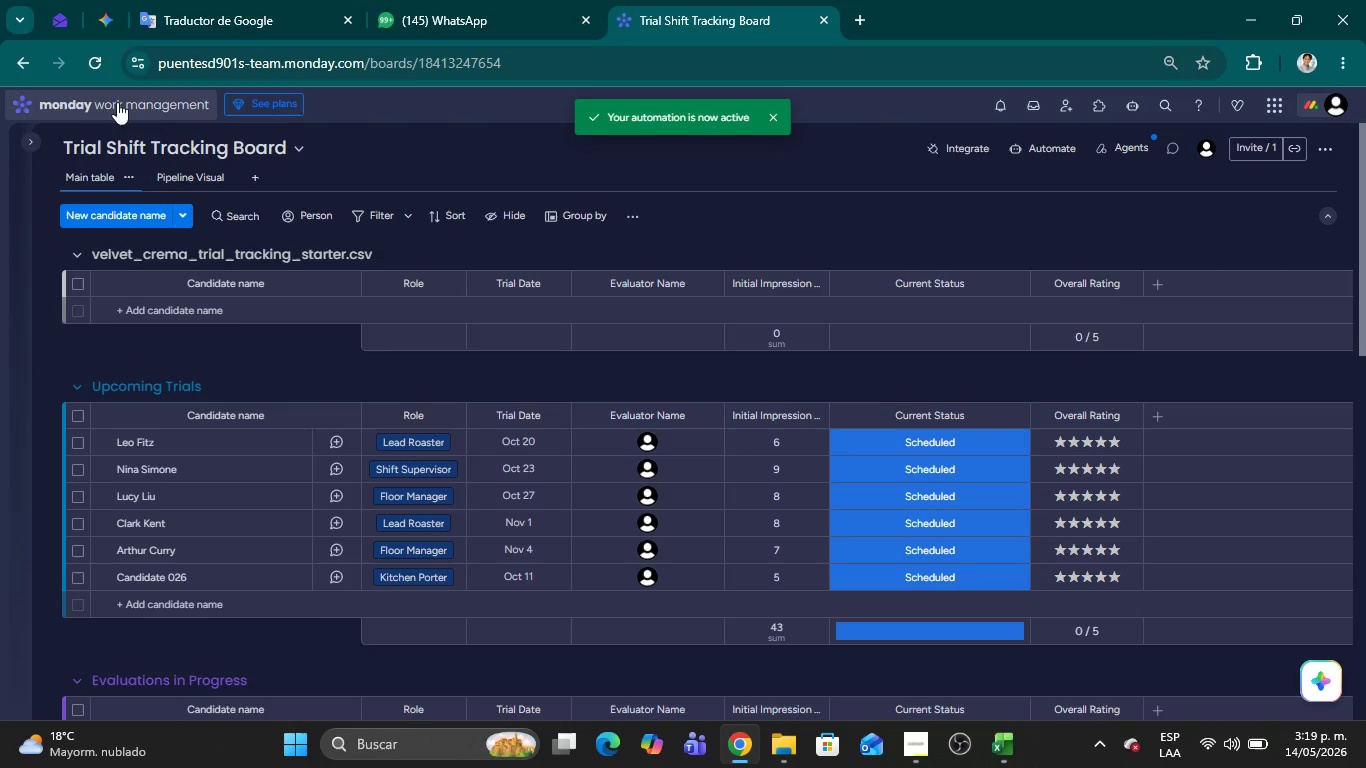 
left_click([102, 66])
 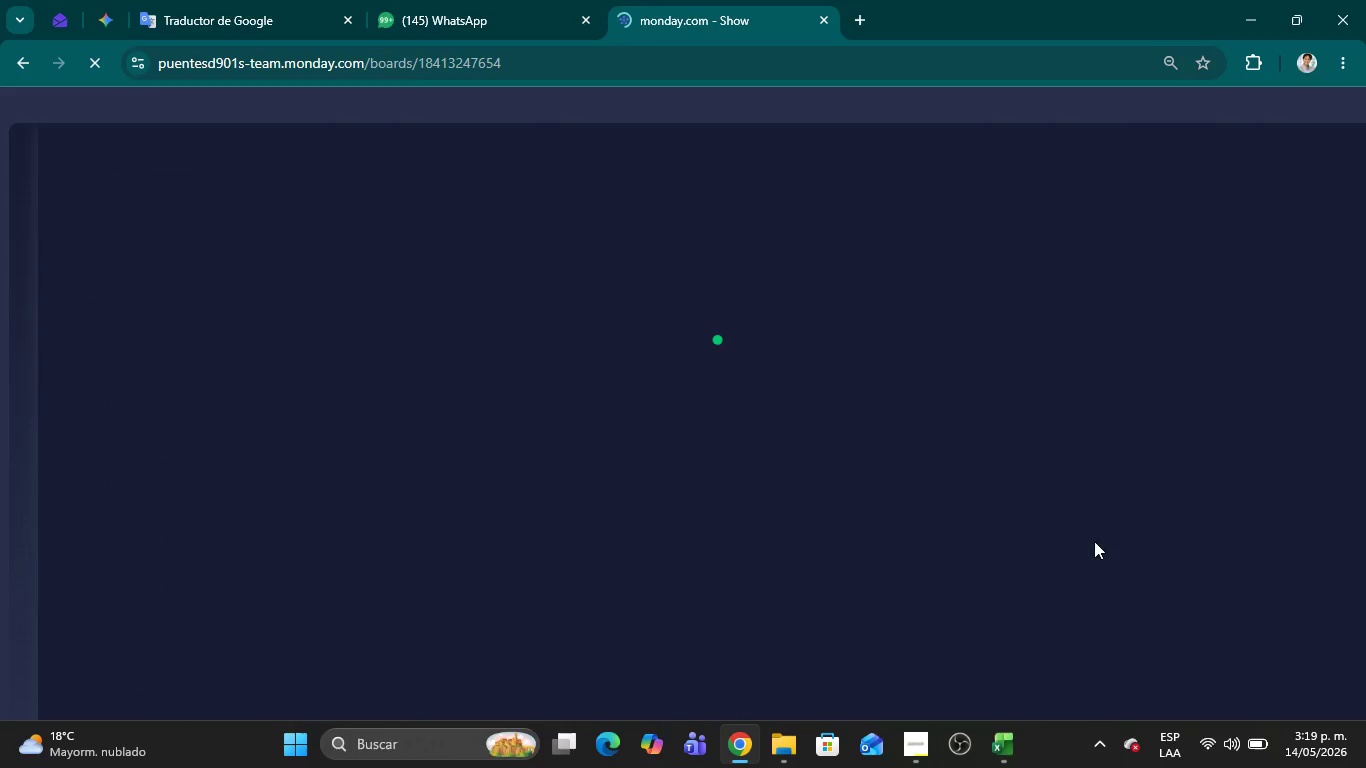 
left_click([905, 747])
 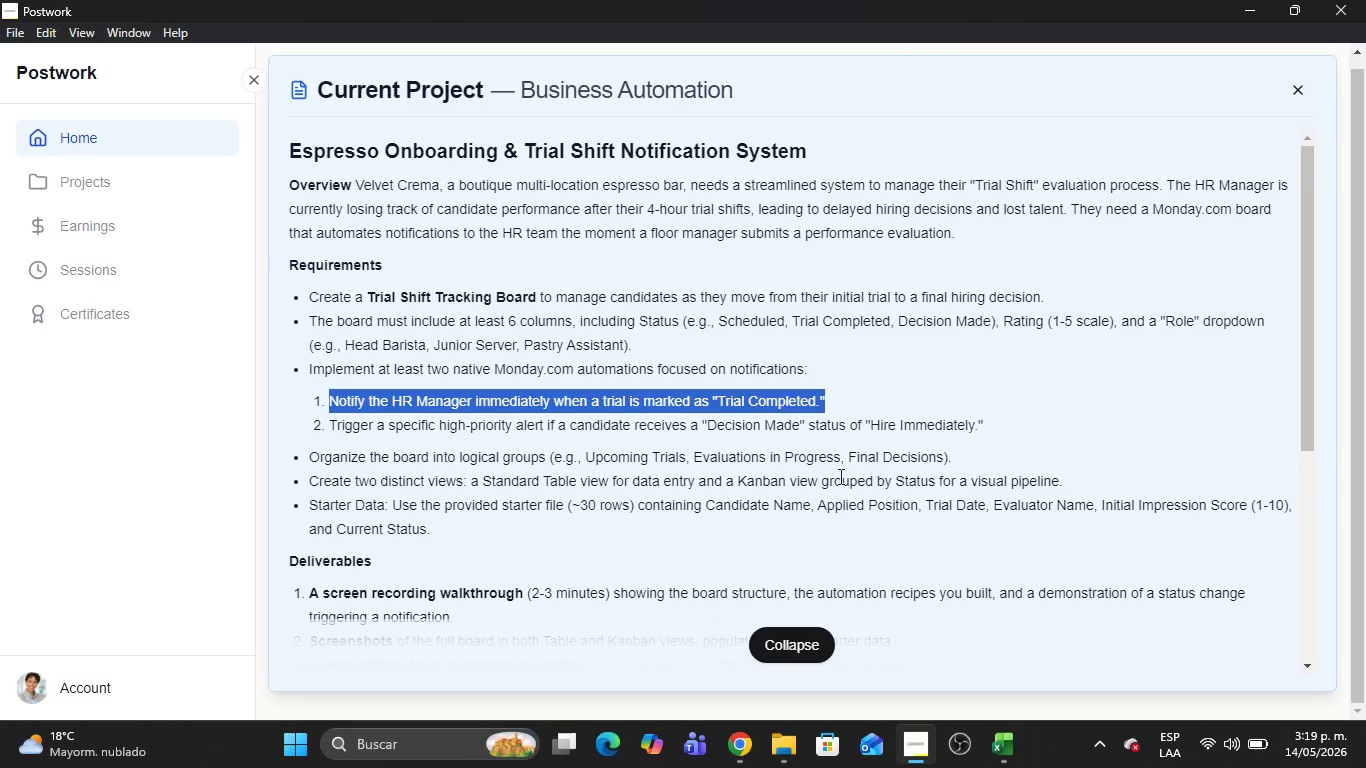 
left_click([839, 470])